 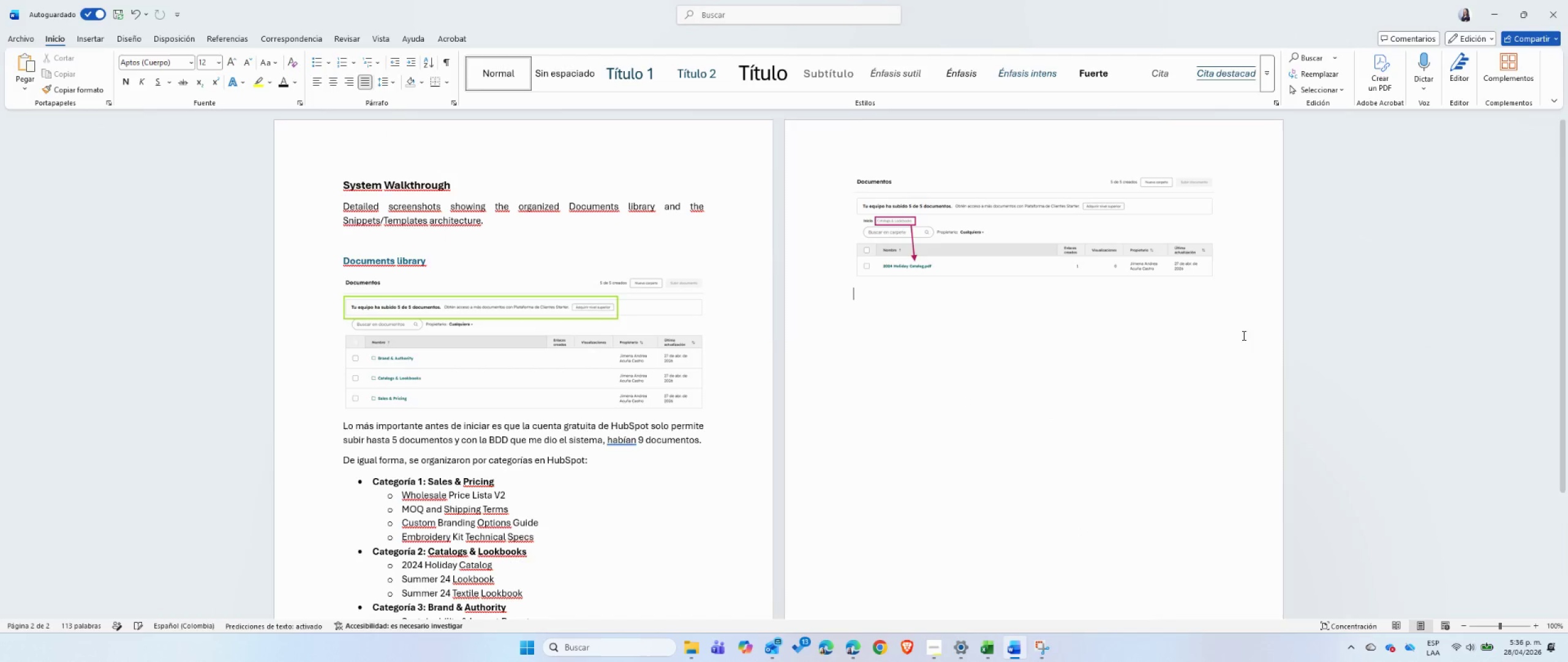 
key(Control+ControlLeft)
 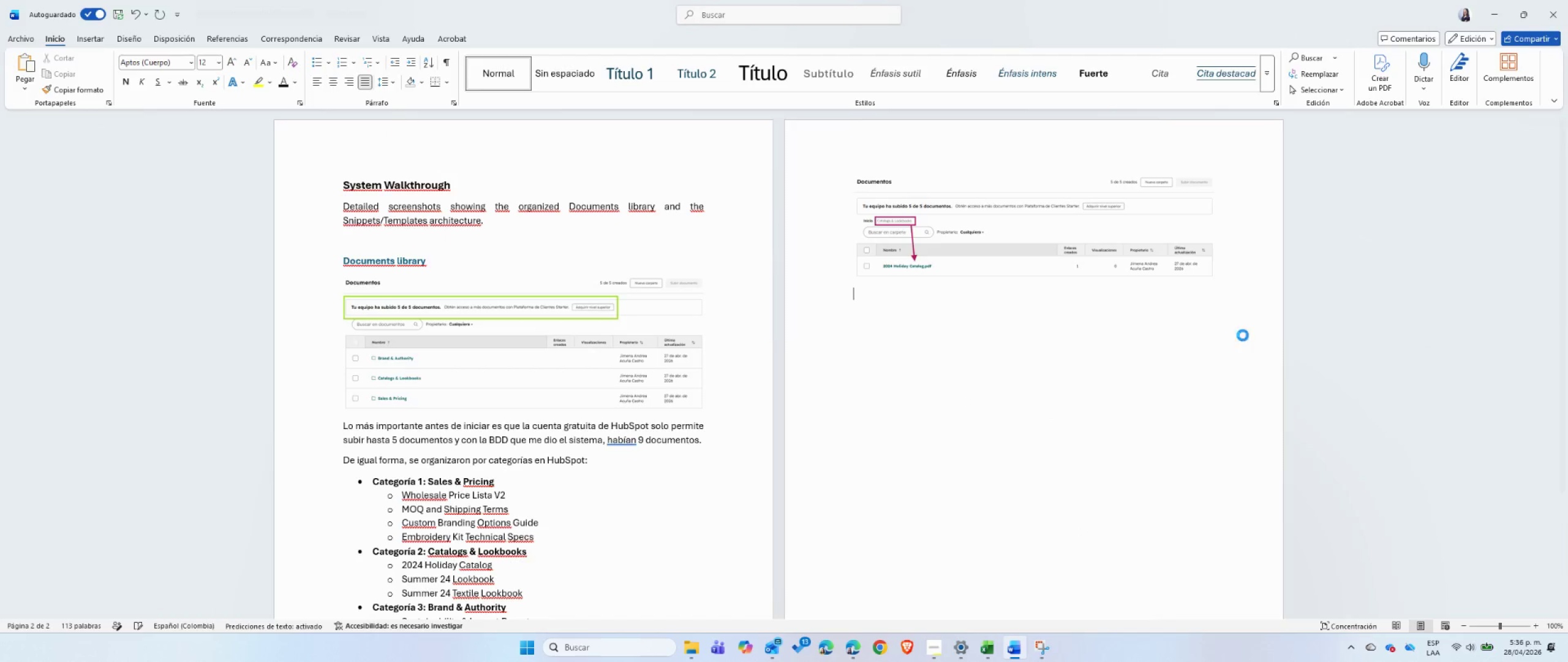 
key(Control+V)
 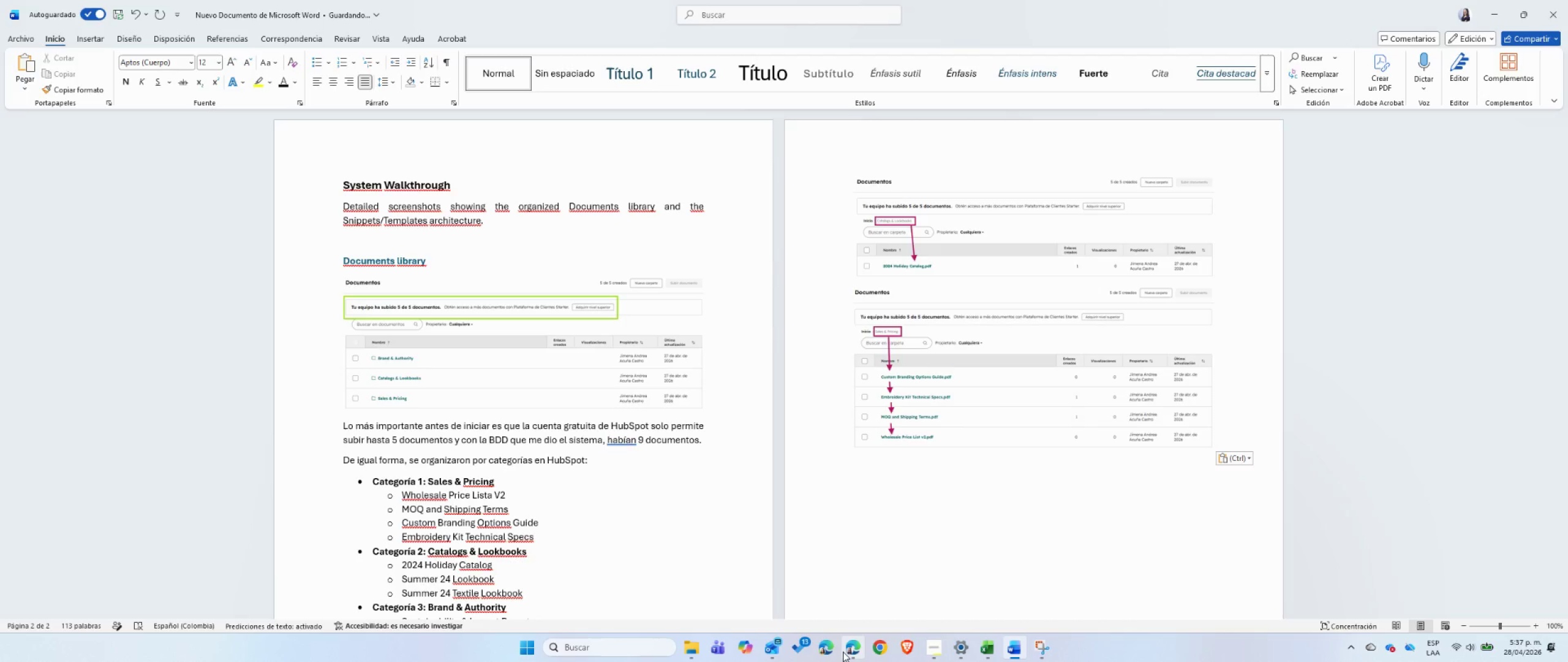 
left_click([851, 649])
 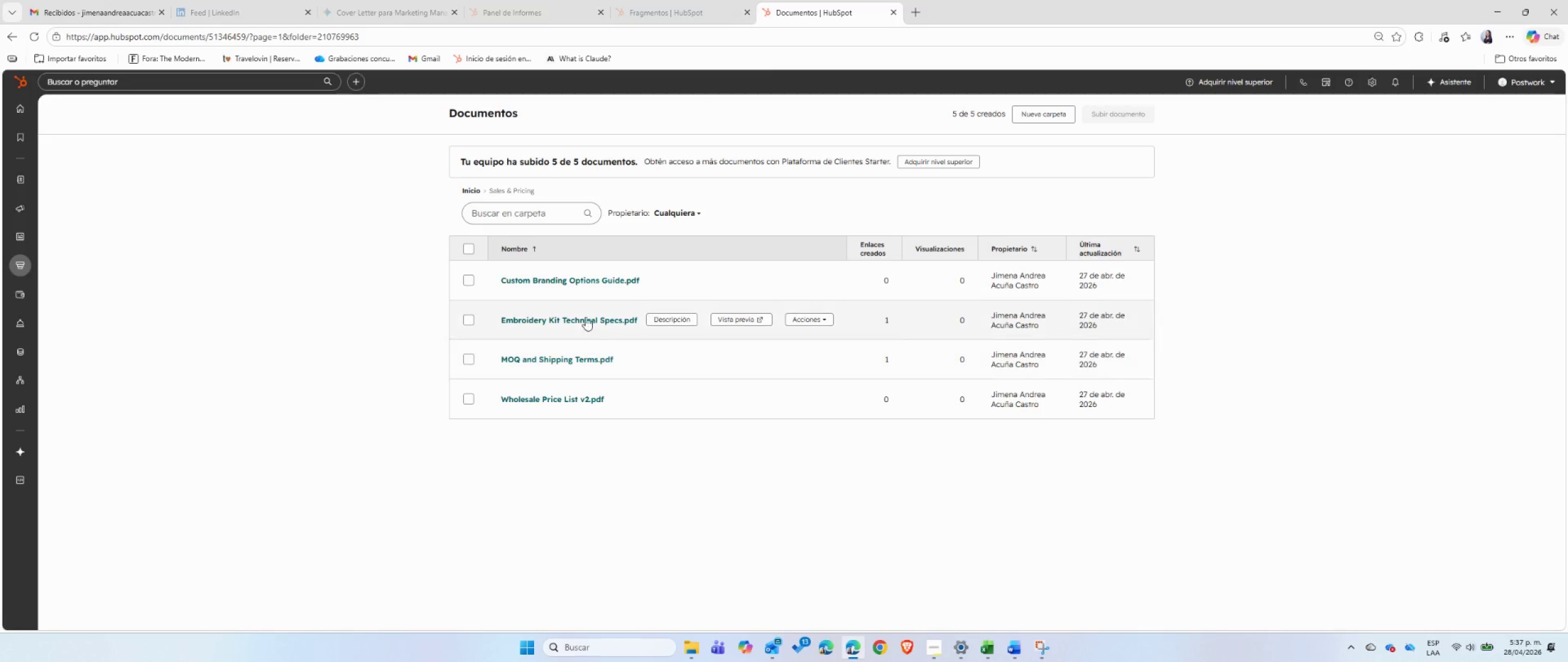 
left_click([573, 281])
 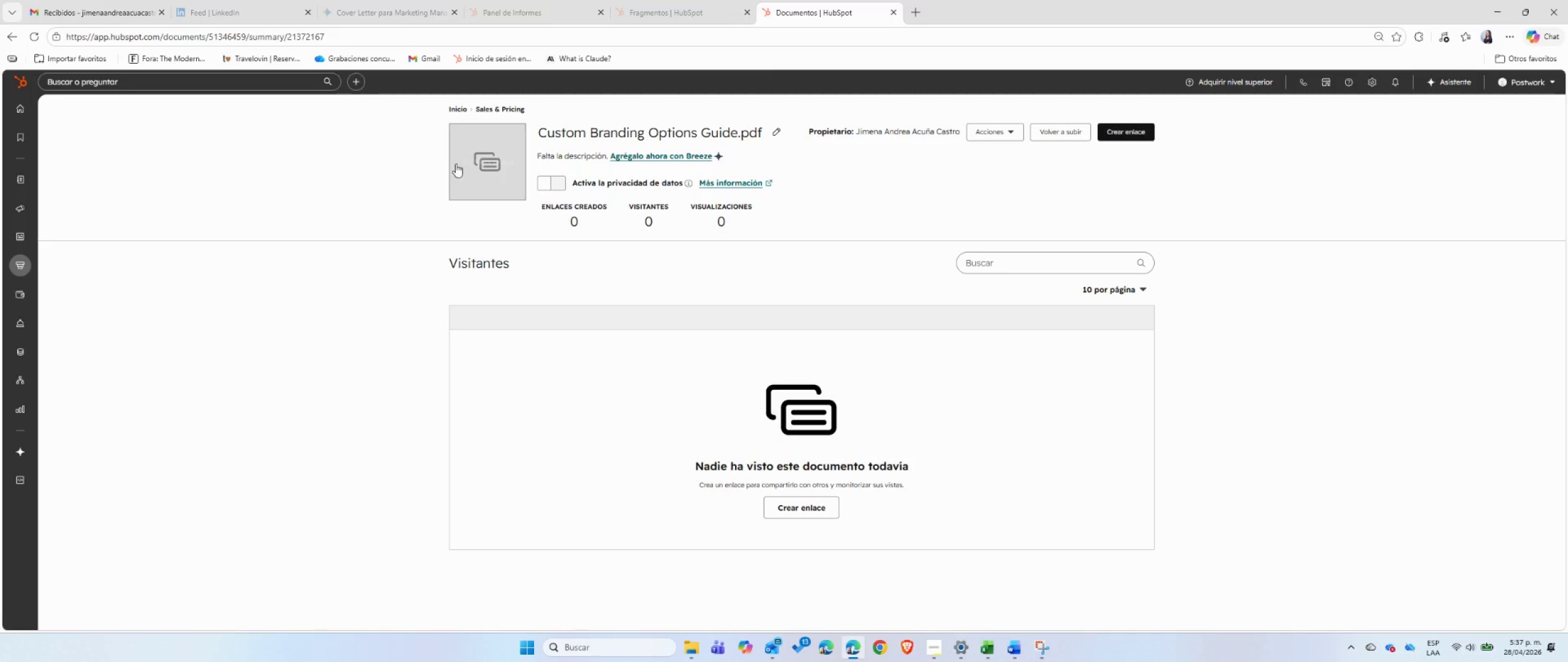 
wait(8.51)
 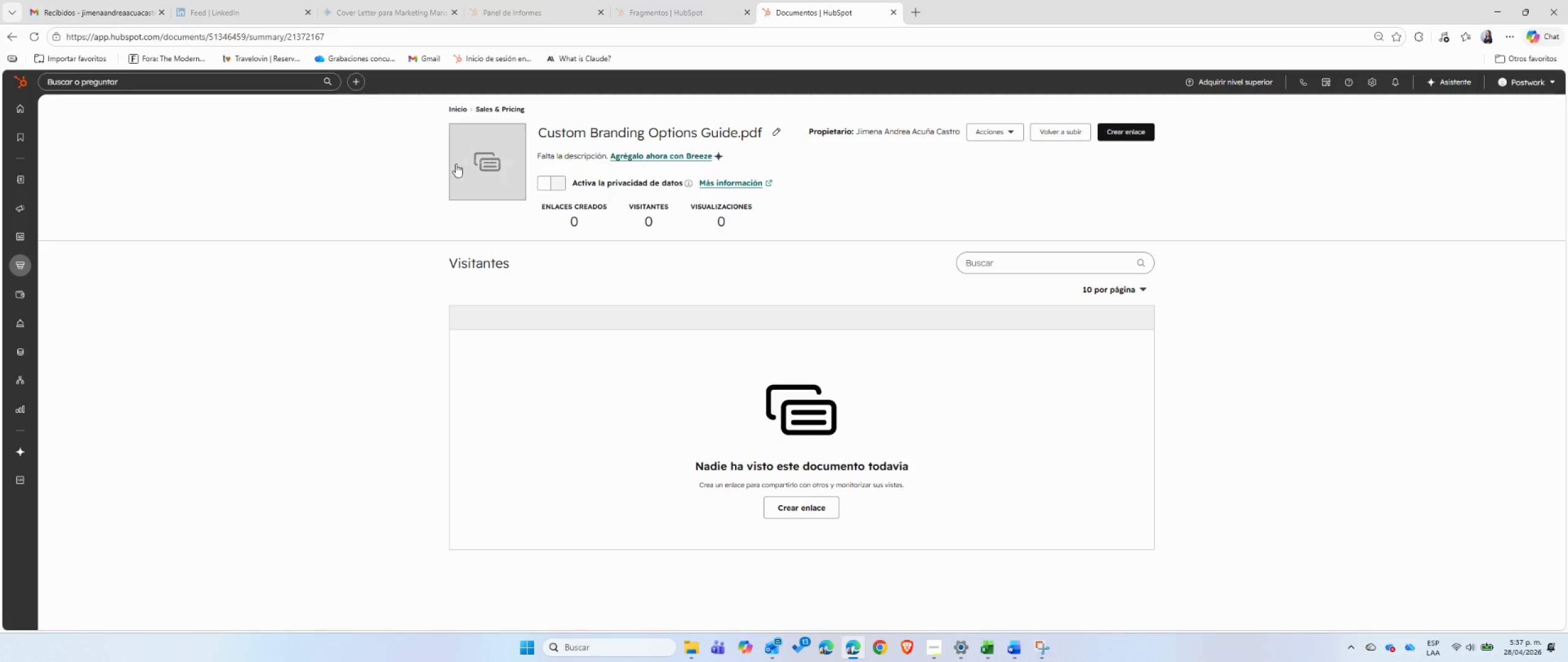 
left_click([453, 108])
 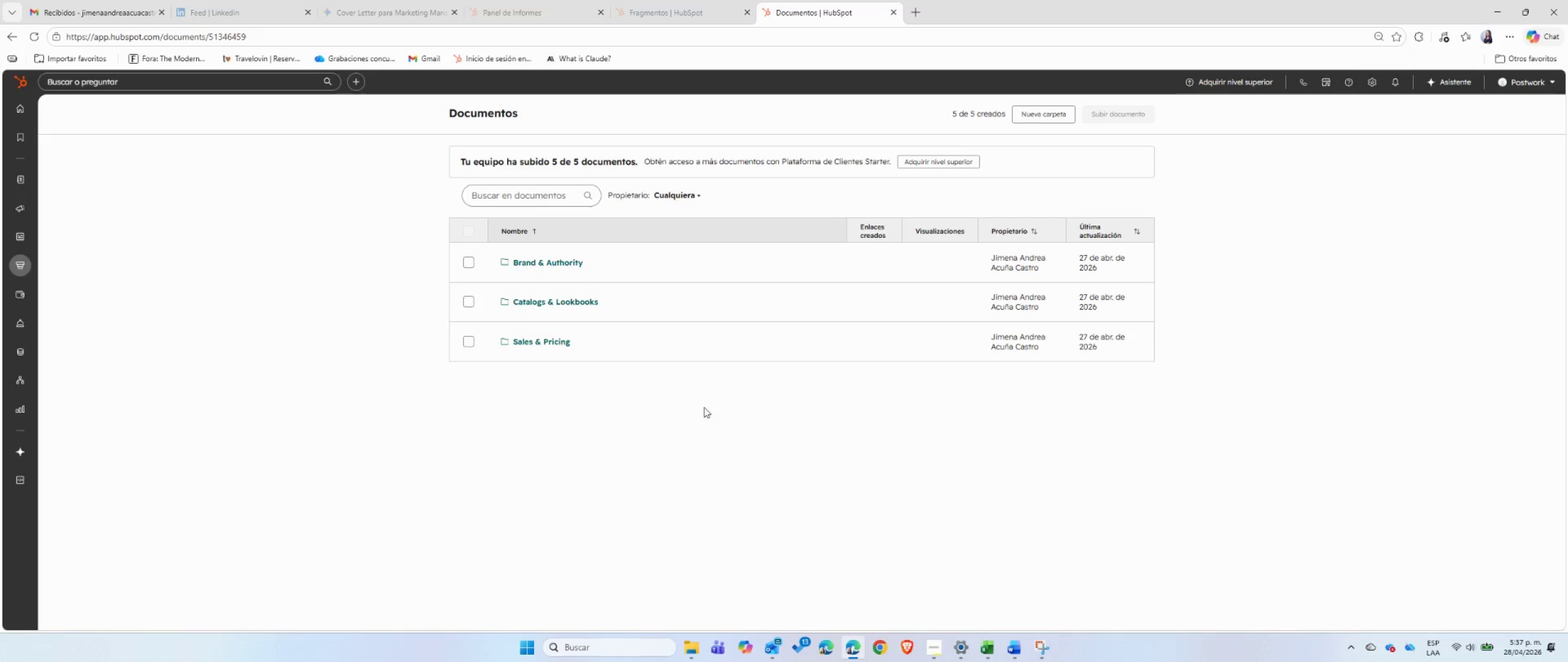 
wait(6.41)
 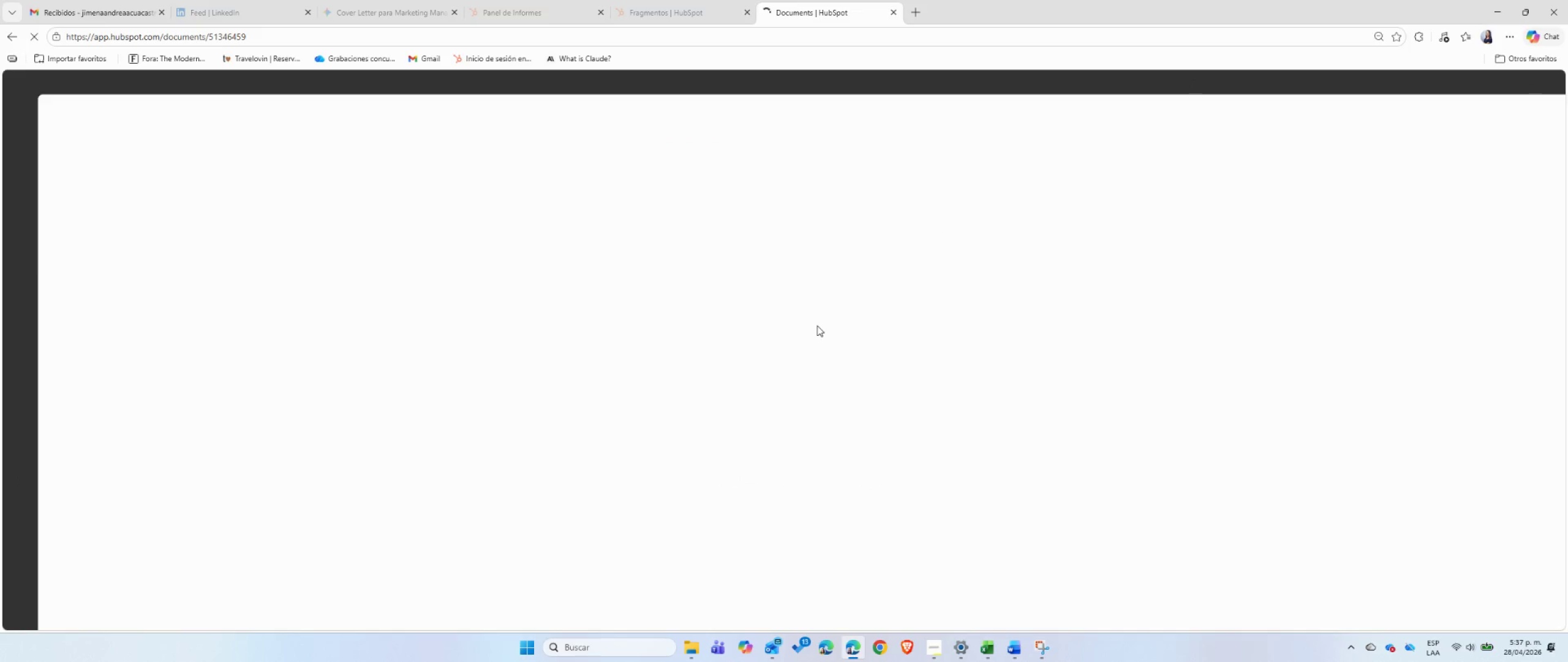 
left_click([553, 306])
 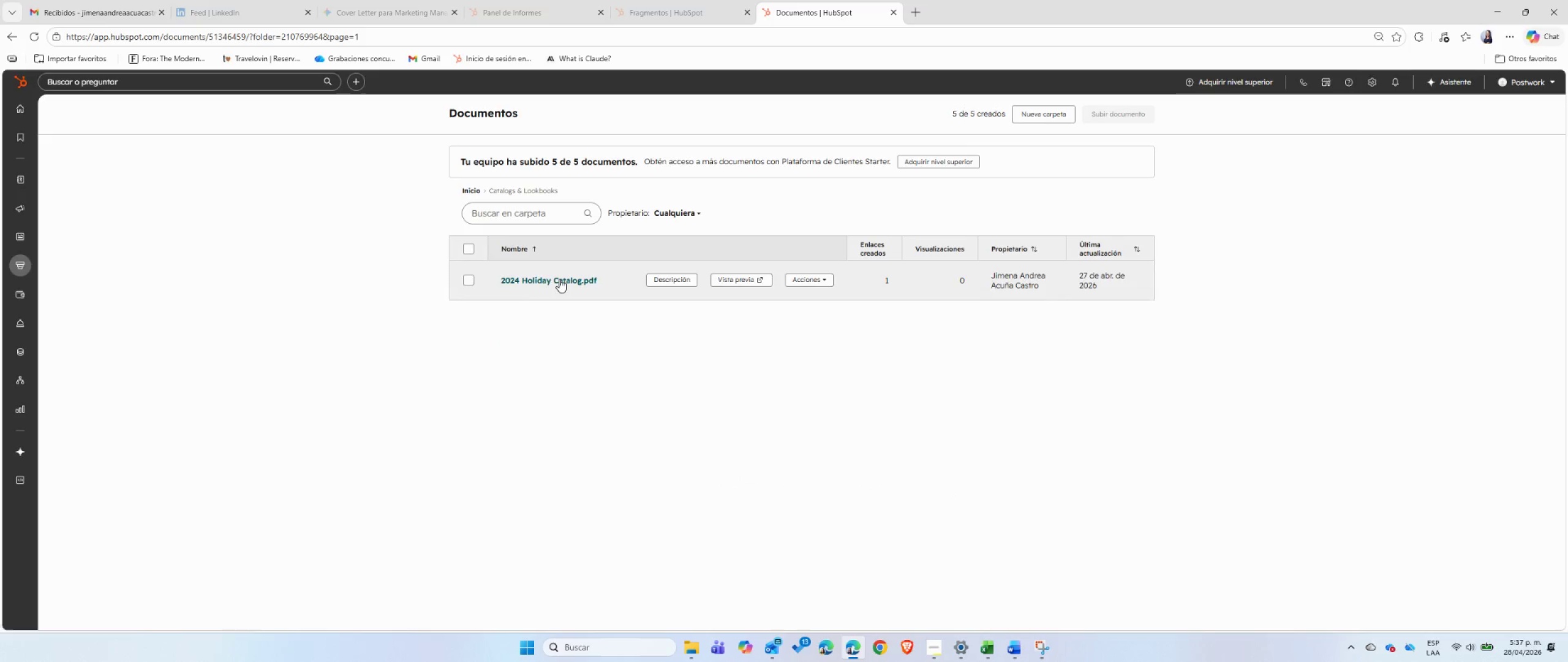 
left_click([559, 279])
 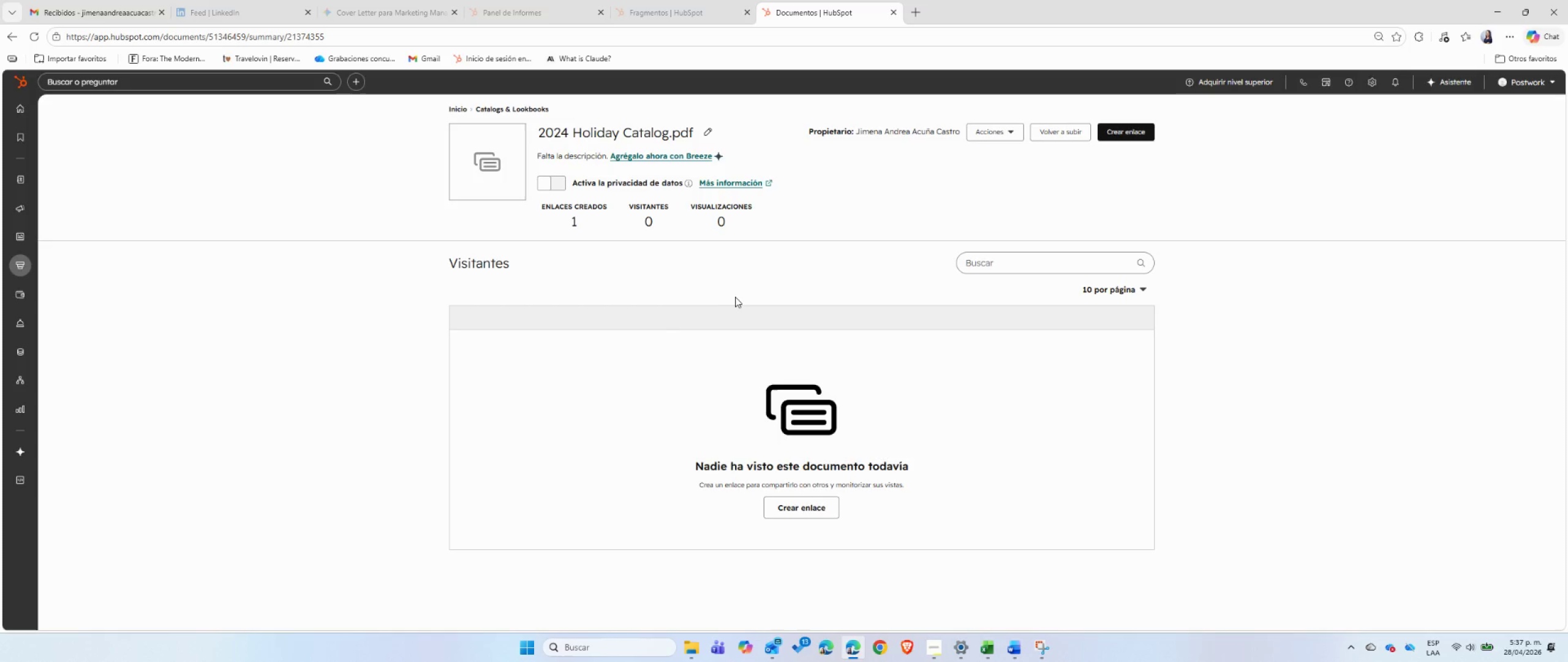 
wait(5.61)
 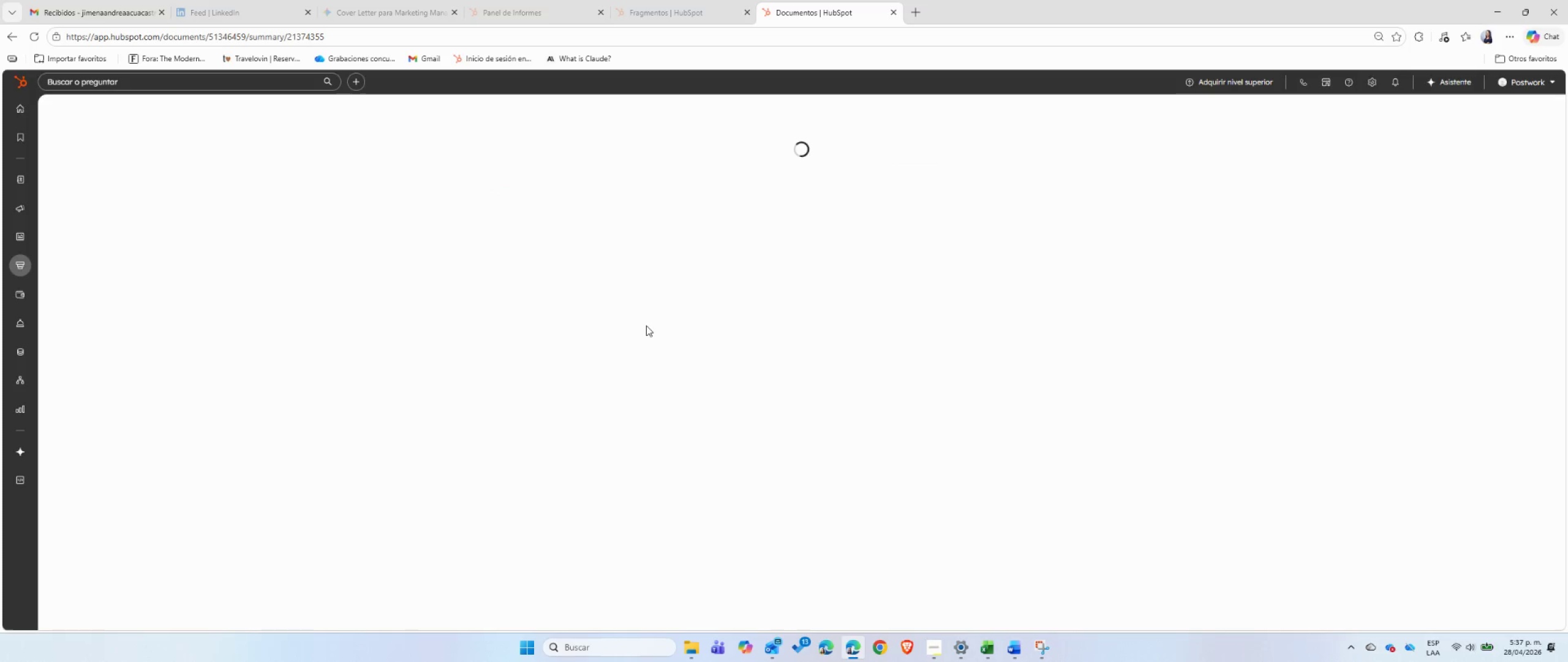 
mouse_move([491, 180])
 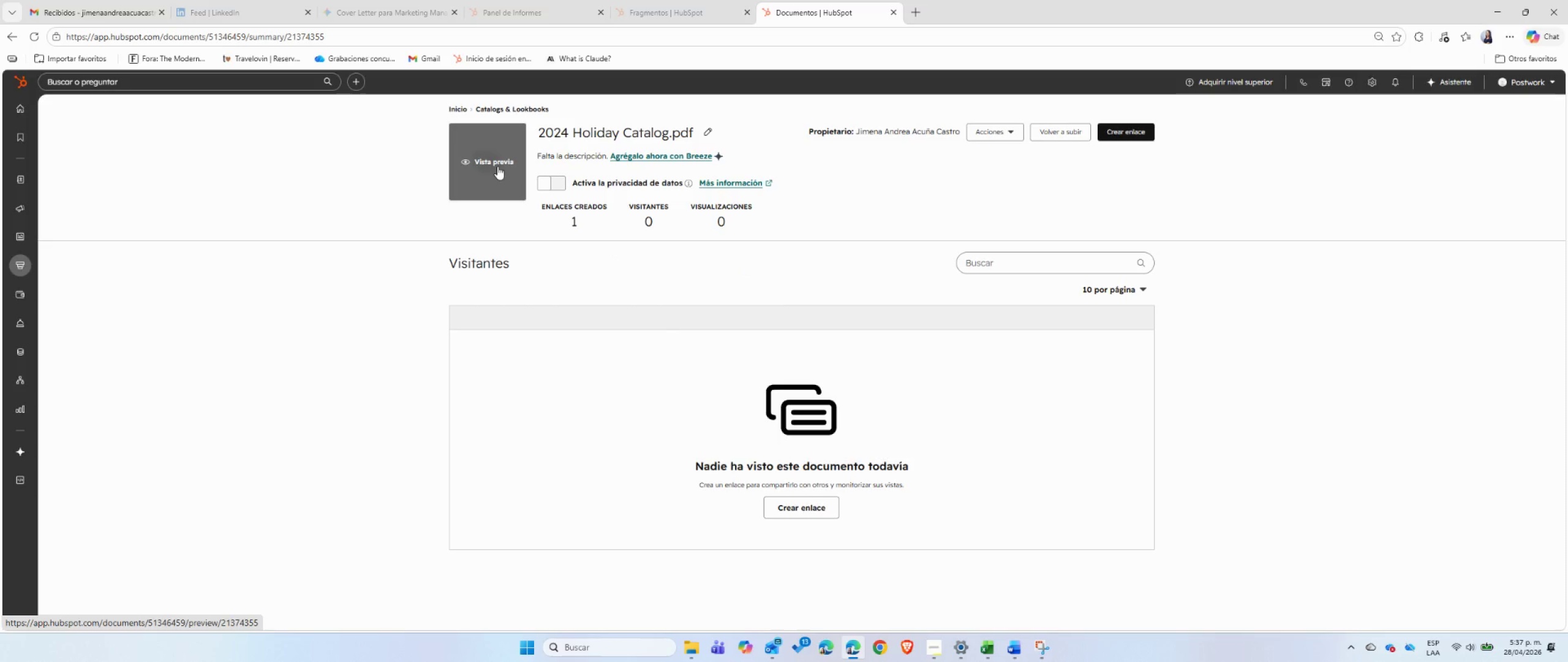 
left_click([497, 166])
 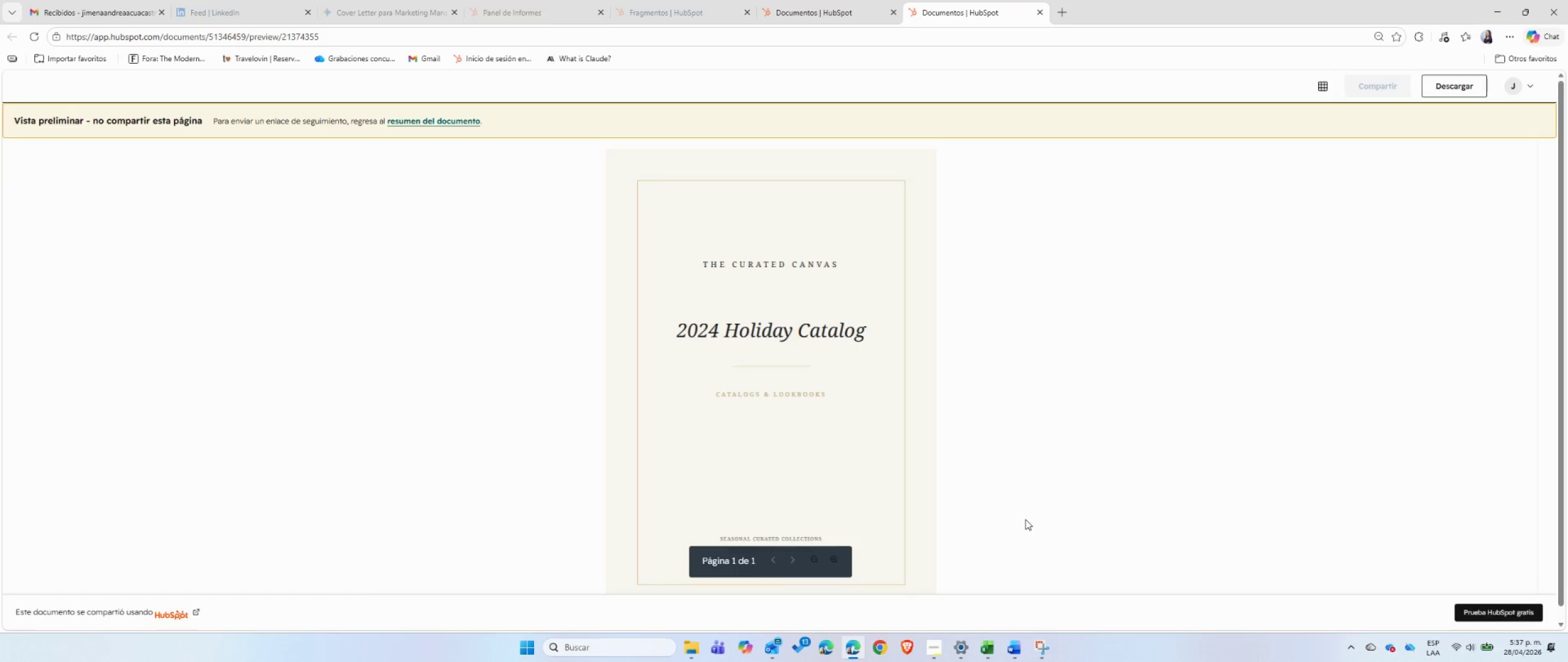 
wait(5.89)
 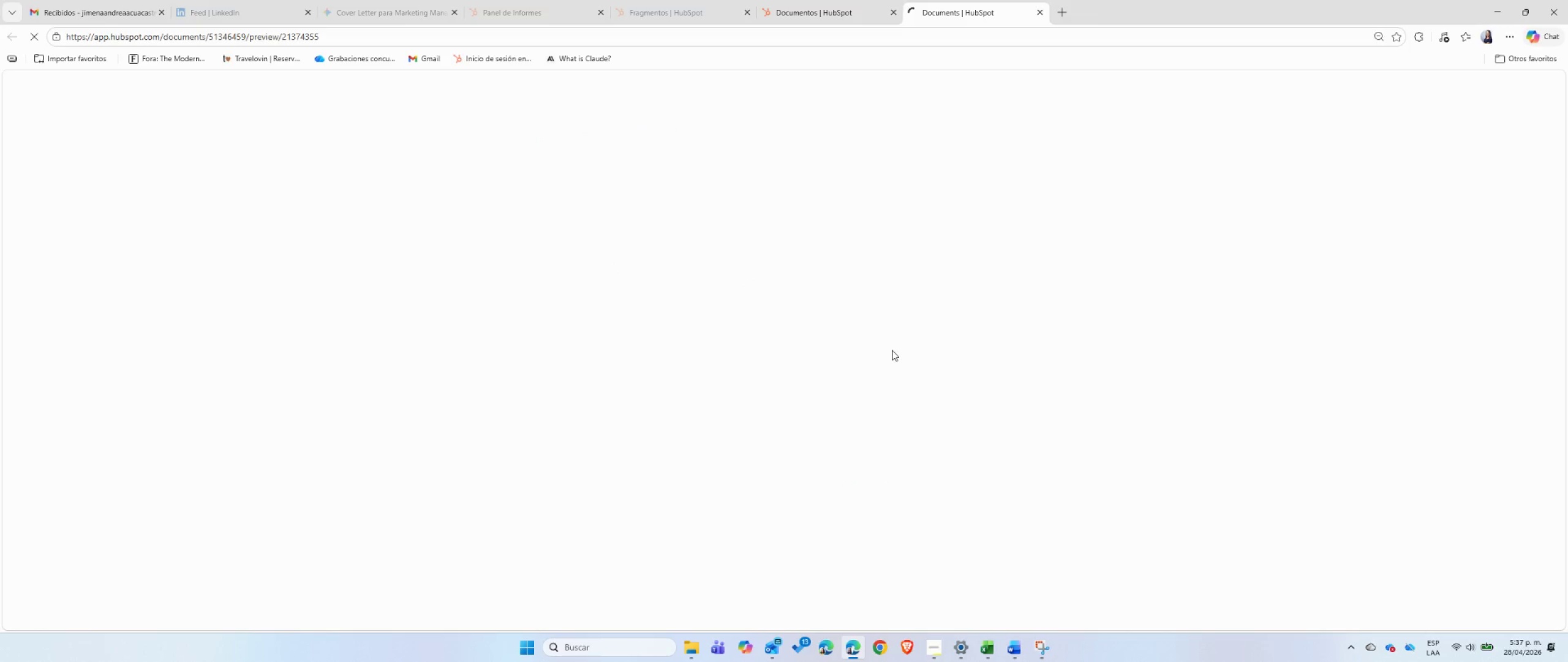 
left_click([815, 0])
 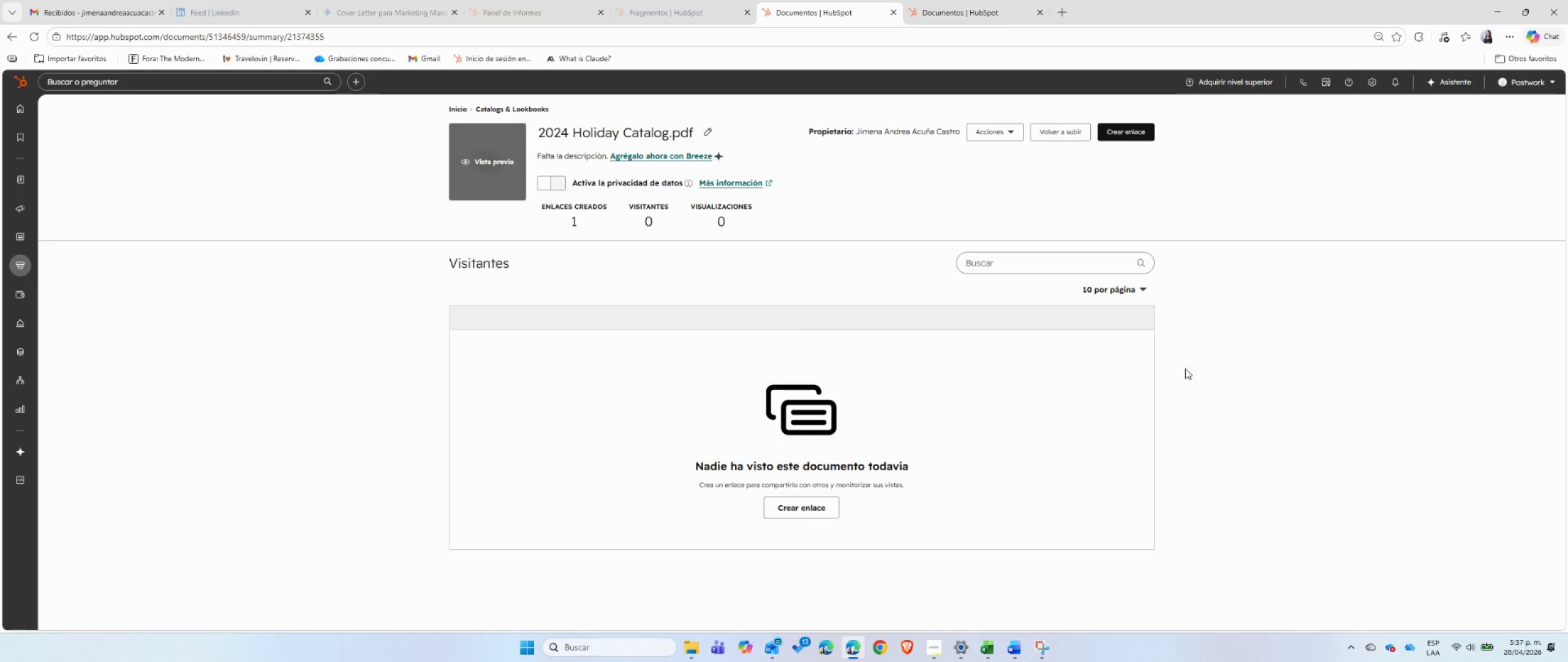 
left_click([1208, 359])
 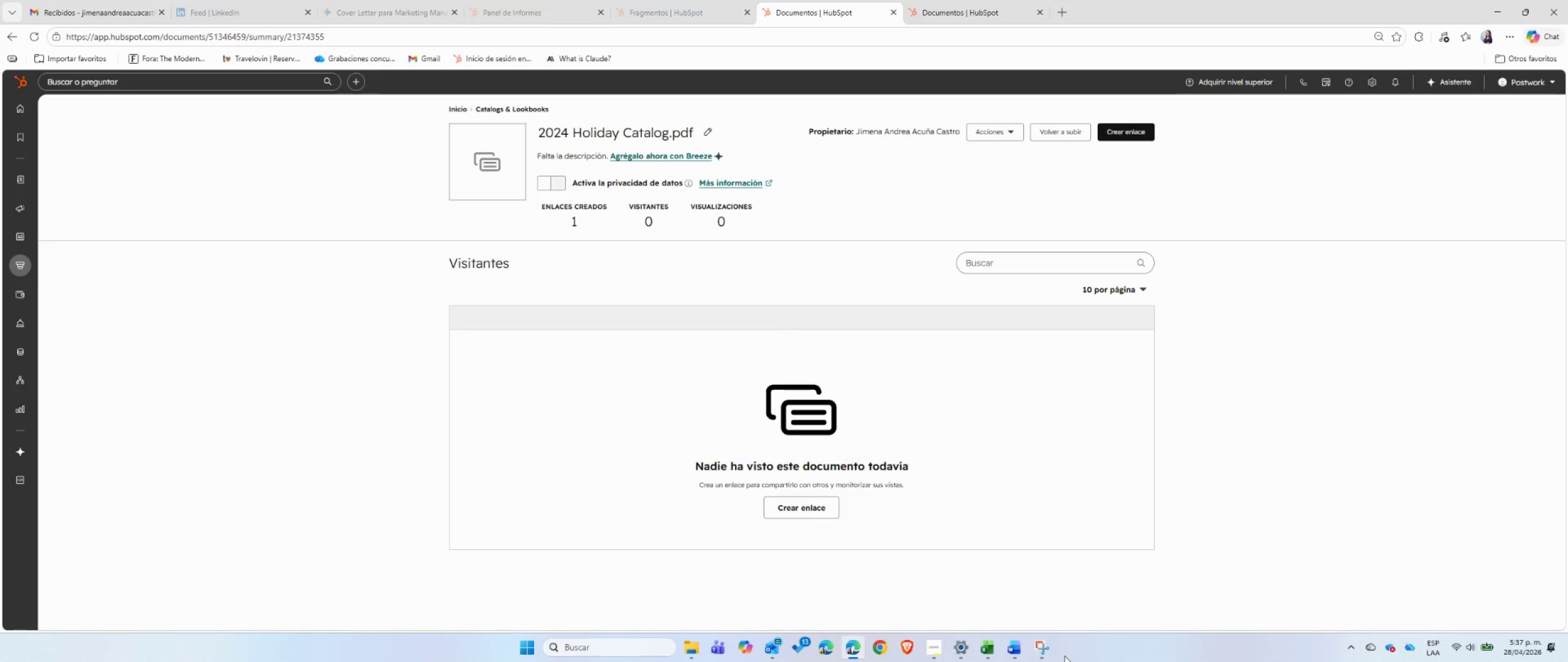 
left_click([1050, 651])
 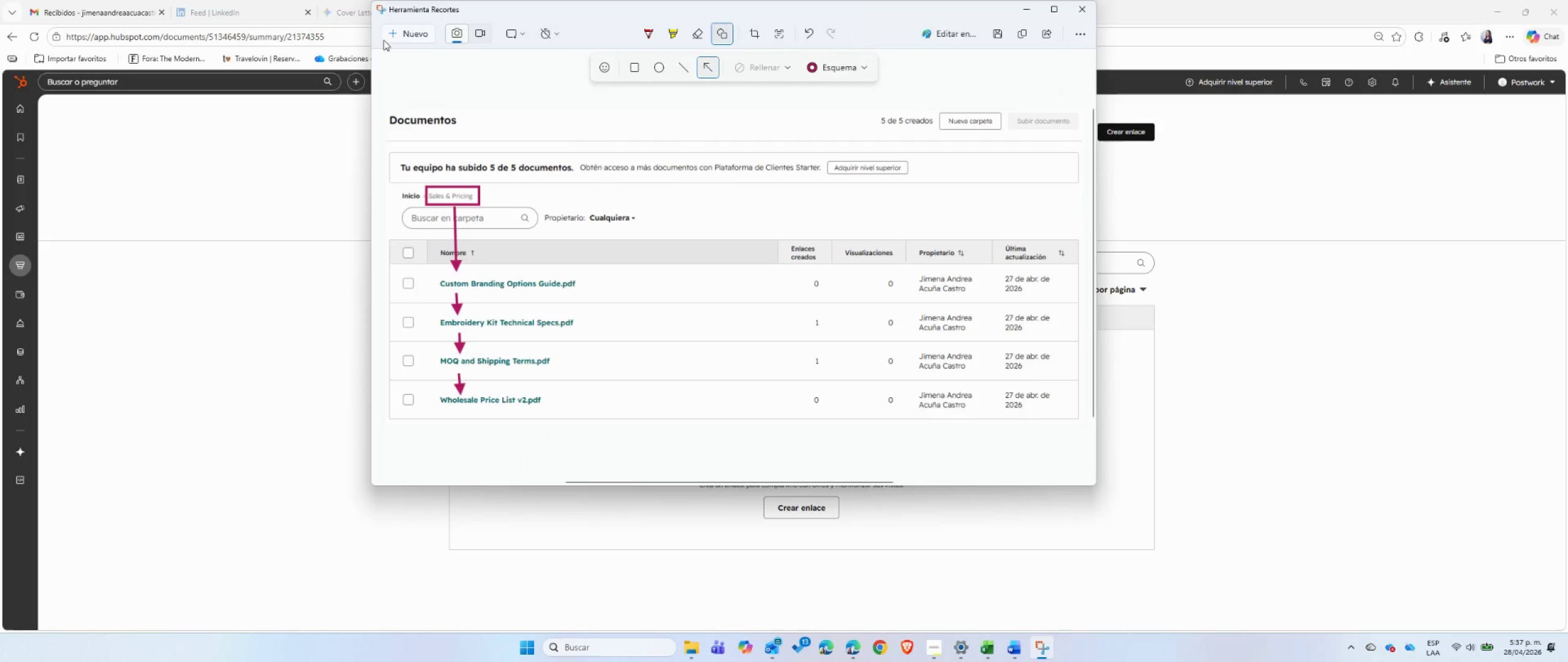 
left_click([396, 36])
 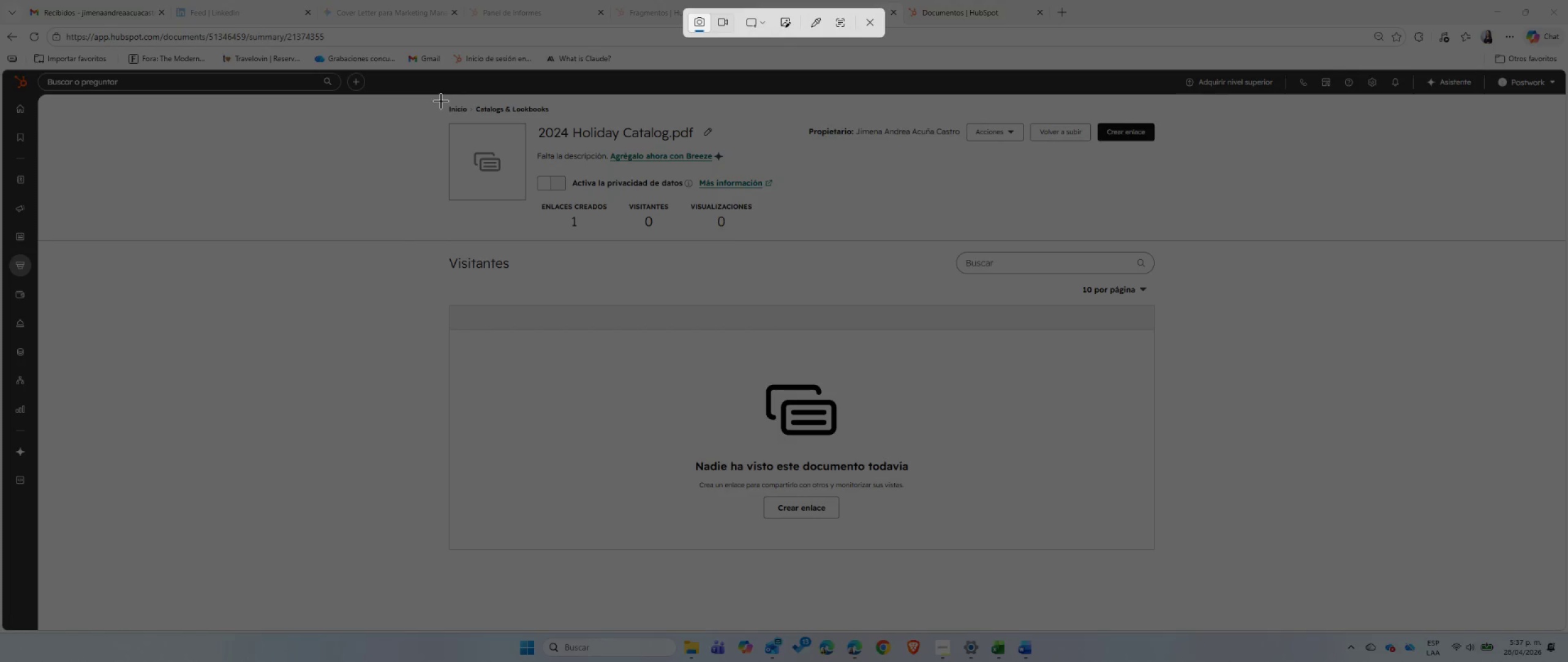 
left_click_drag(start_coordinate=[442, 101], to_coordinate=[1159, 557])
 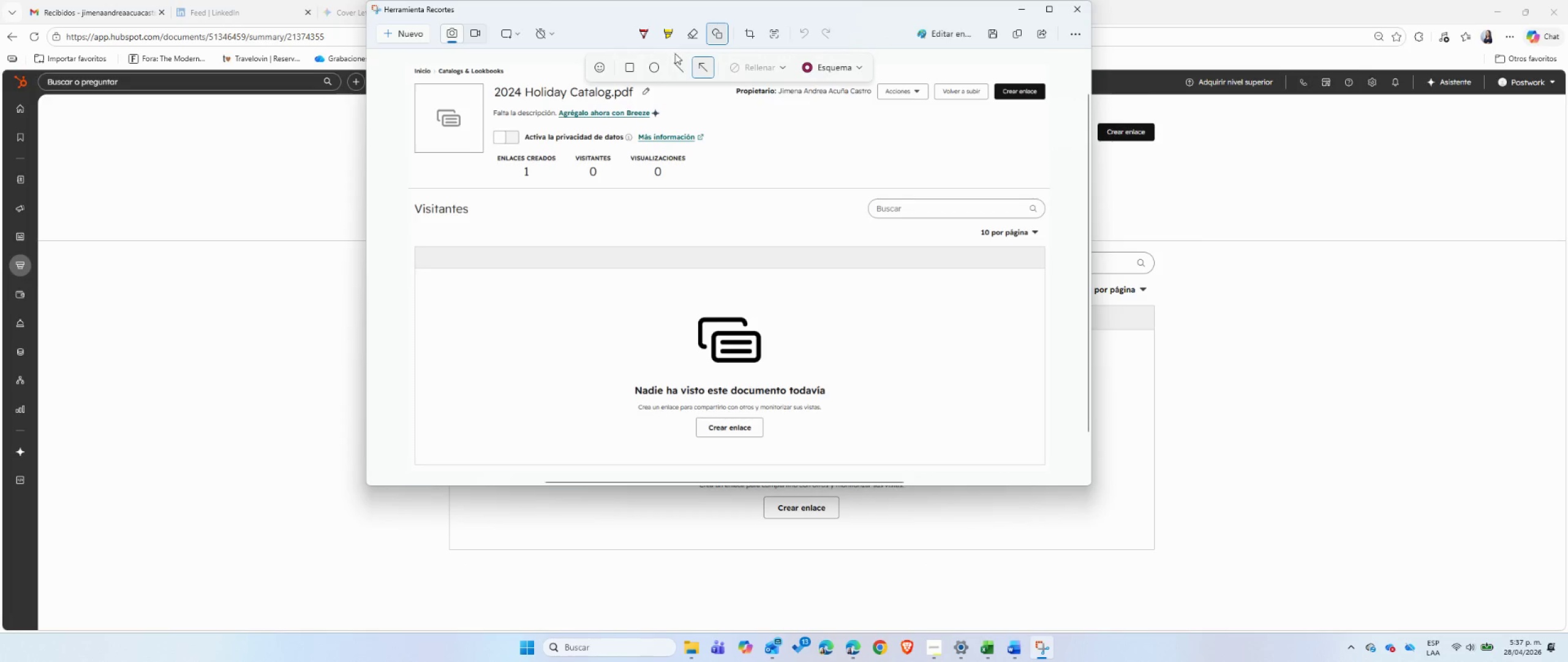 
left_click([632, 68])
 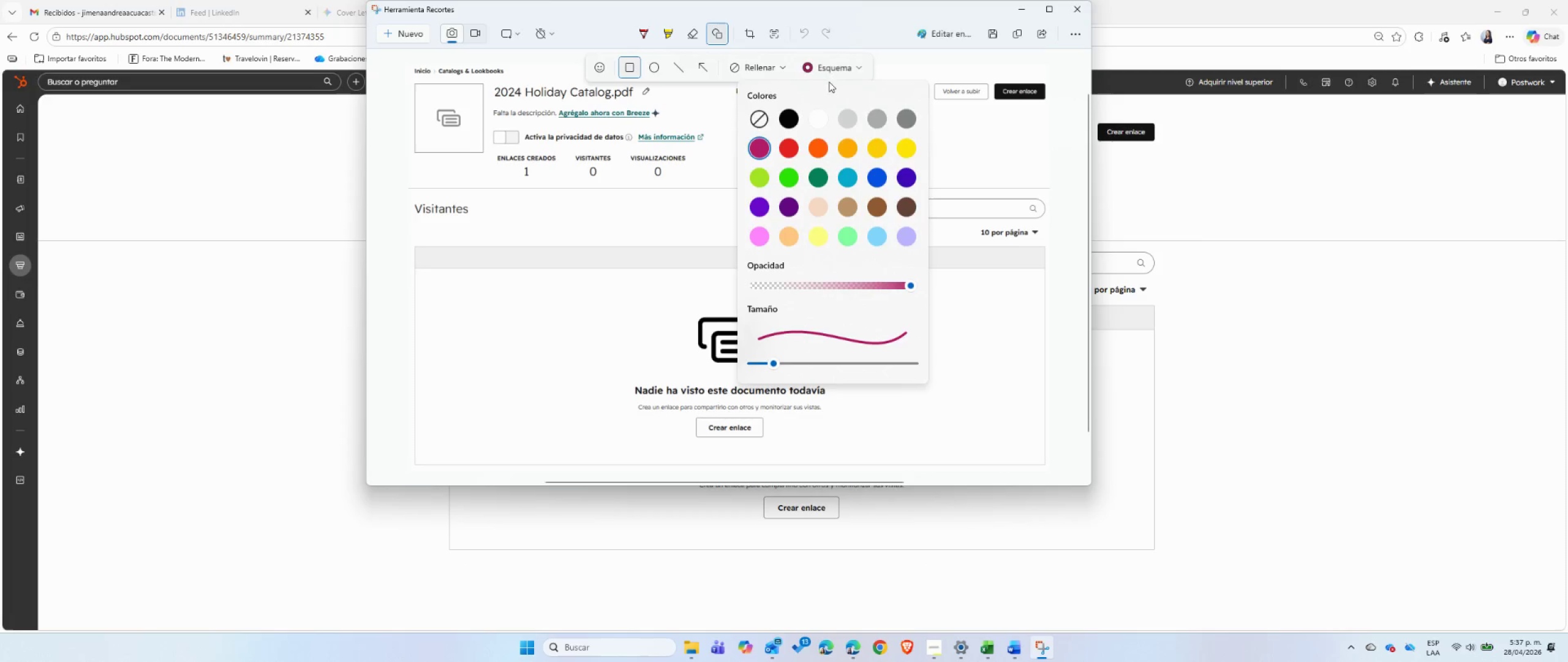 
left_click([845, 145])
 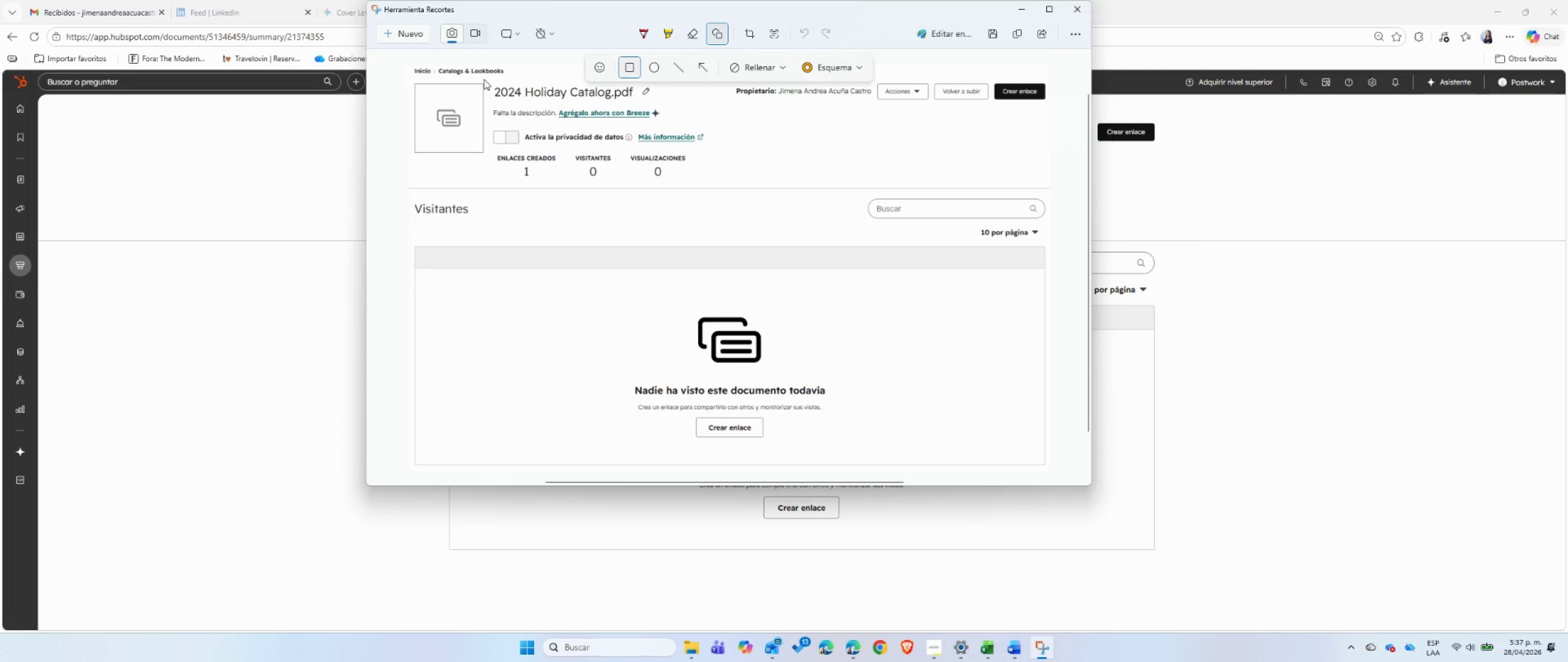 
left_click_drag(start_coordinate=[484, 79], to_coordinate=[659, 107])
 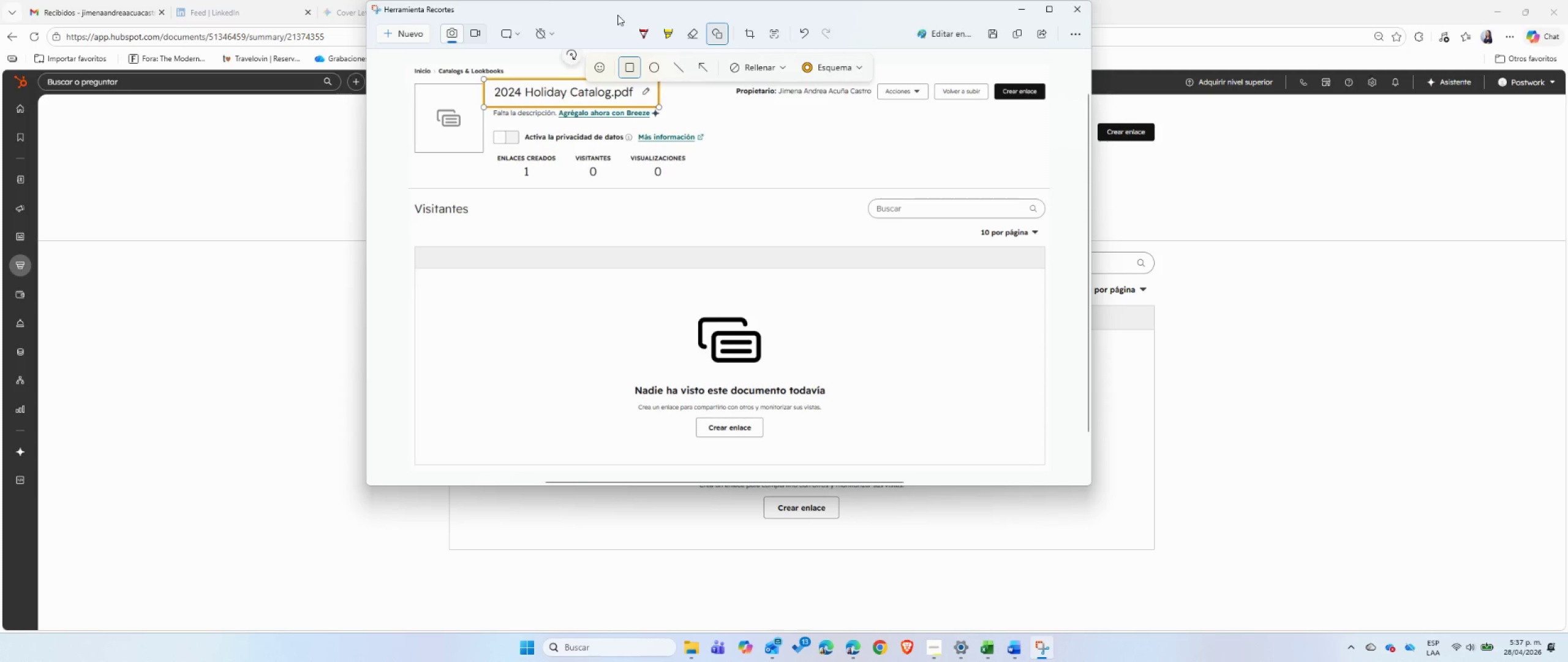 
left_click([618, 12])
 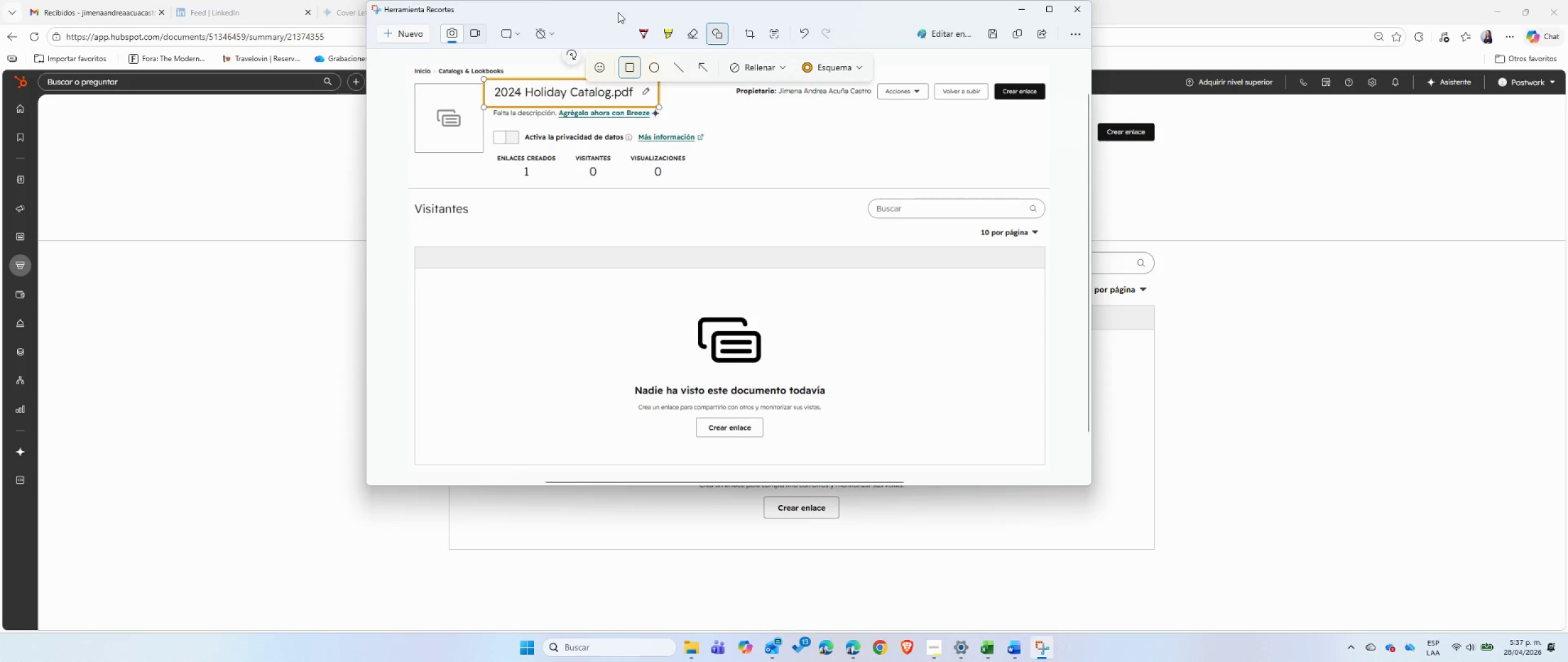 
key(Control+ControlLeft)
 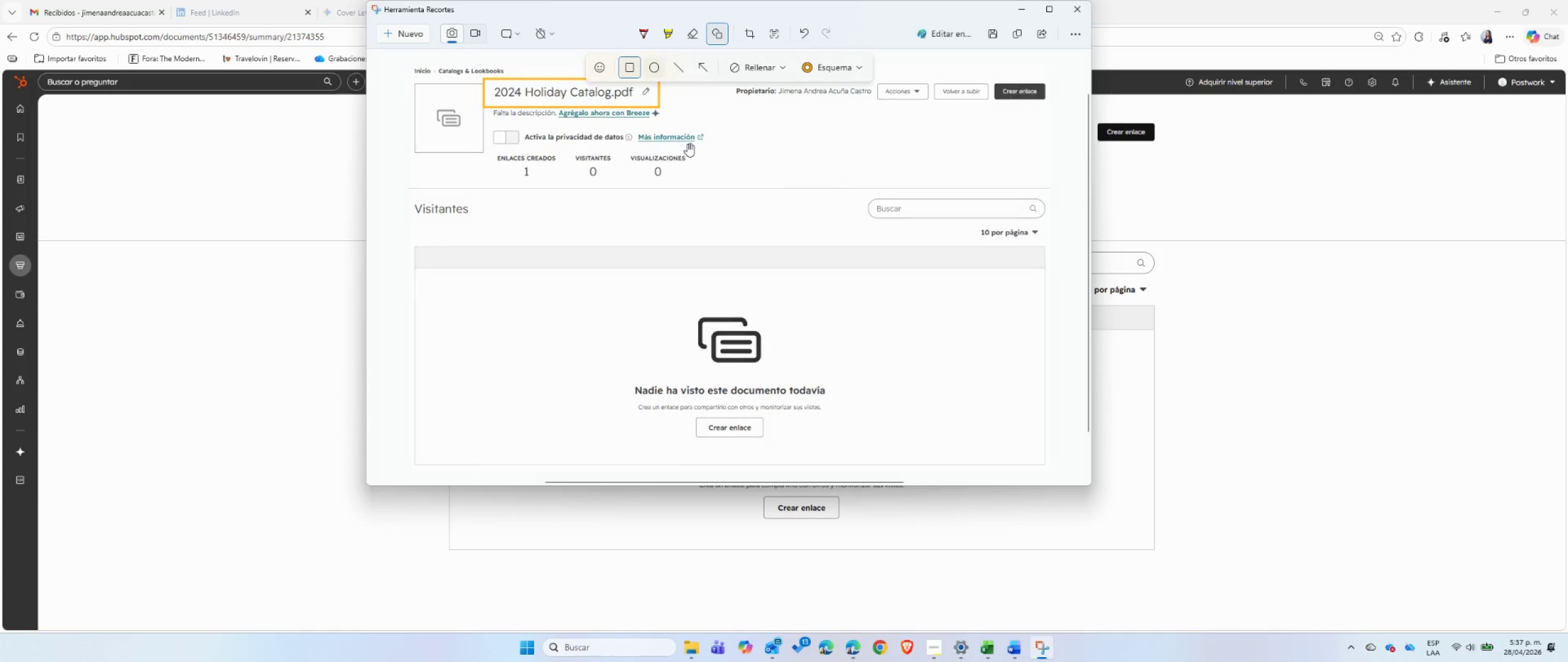 
key(Control+C)
 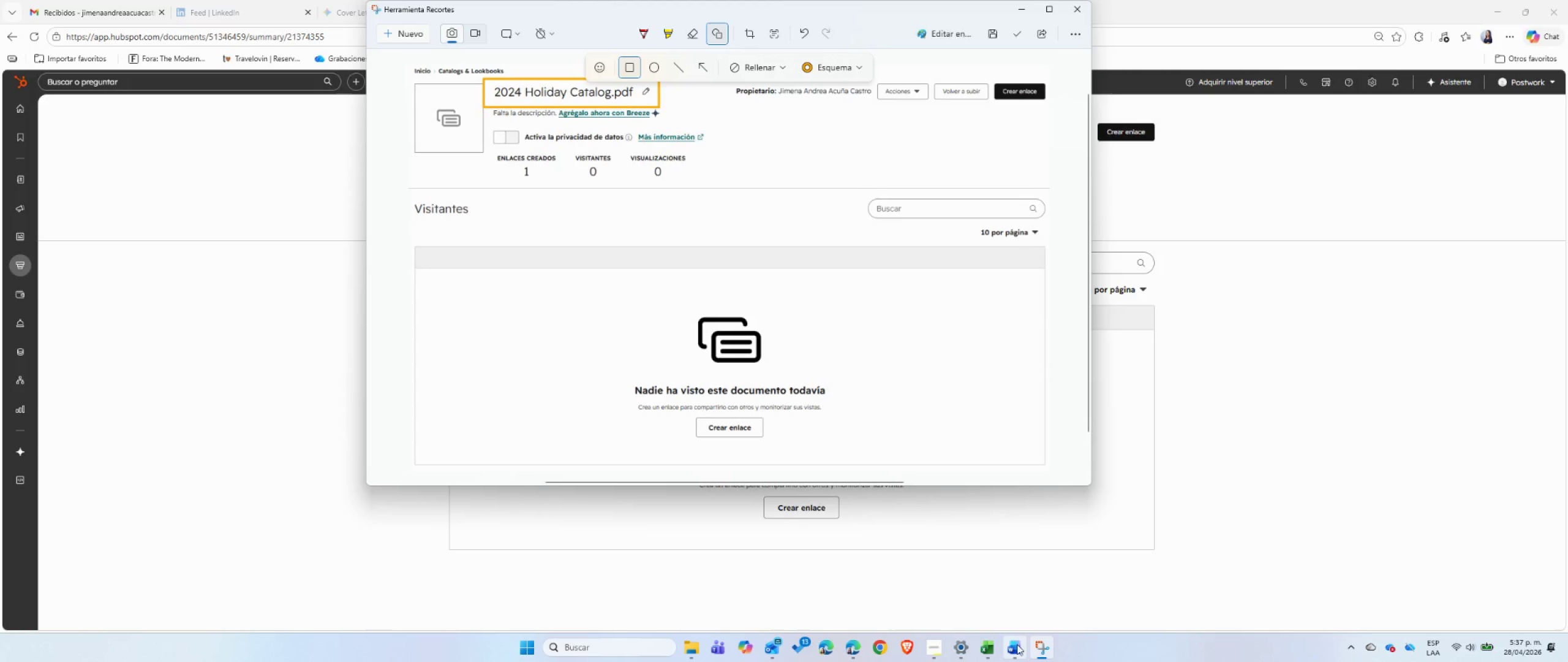 
left_click([1020, 654])
 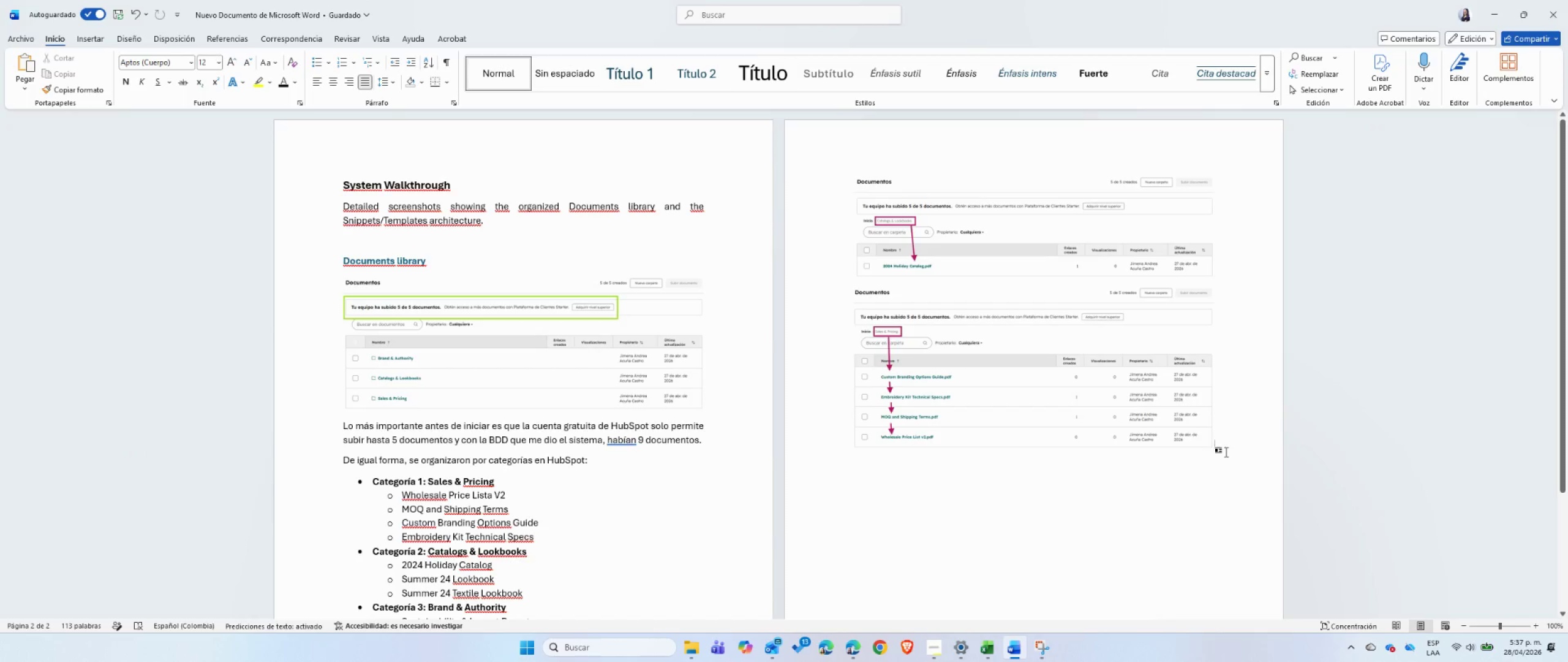 
key(Enter)
 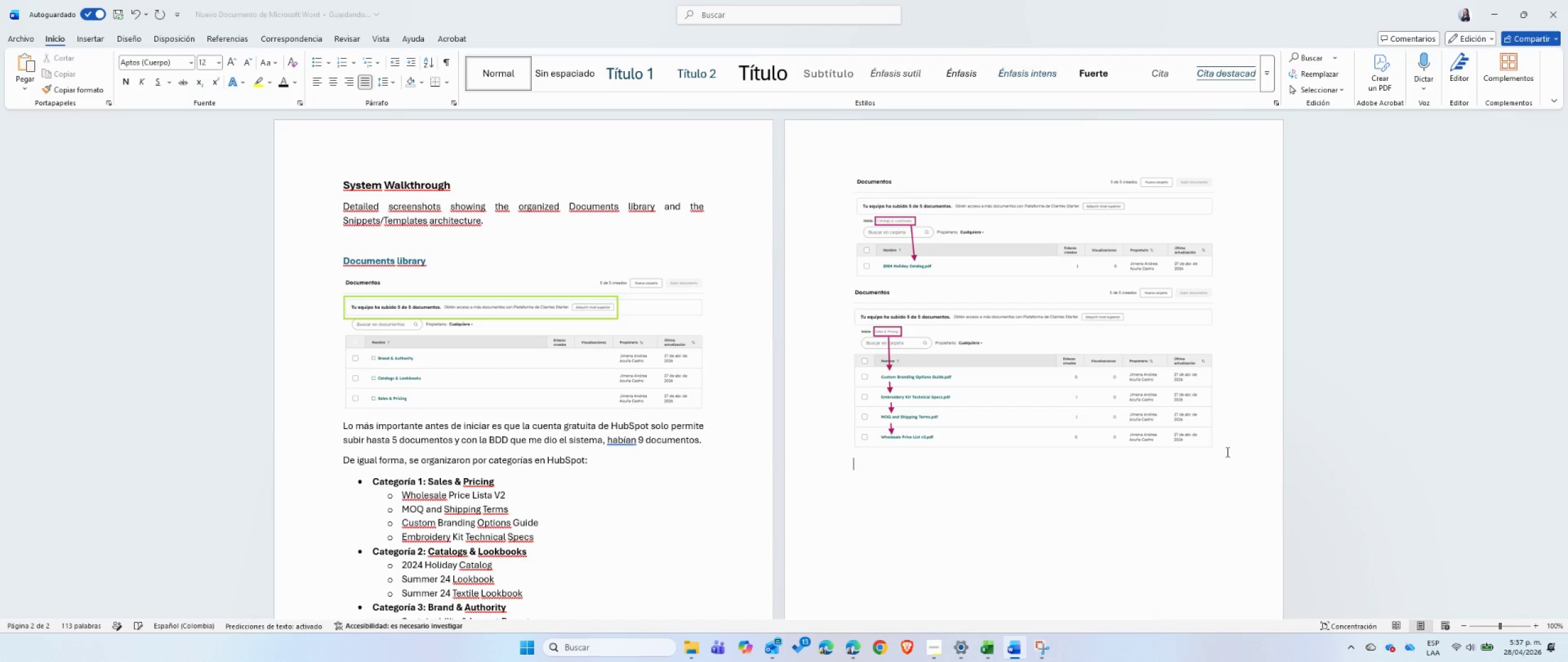 
key(Control+ControlLeft)
 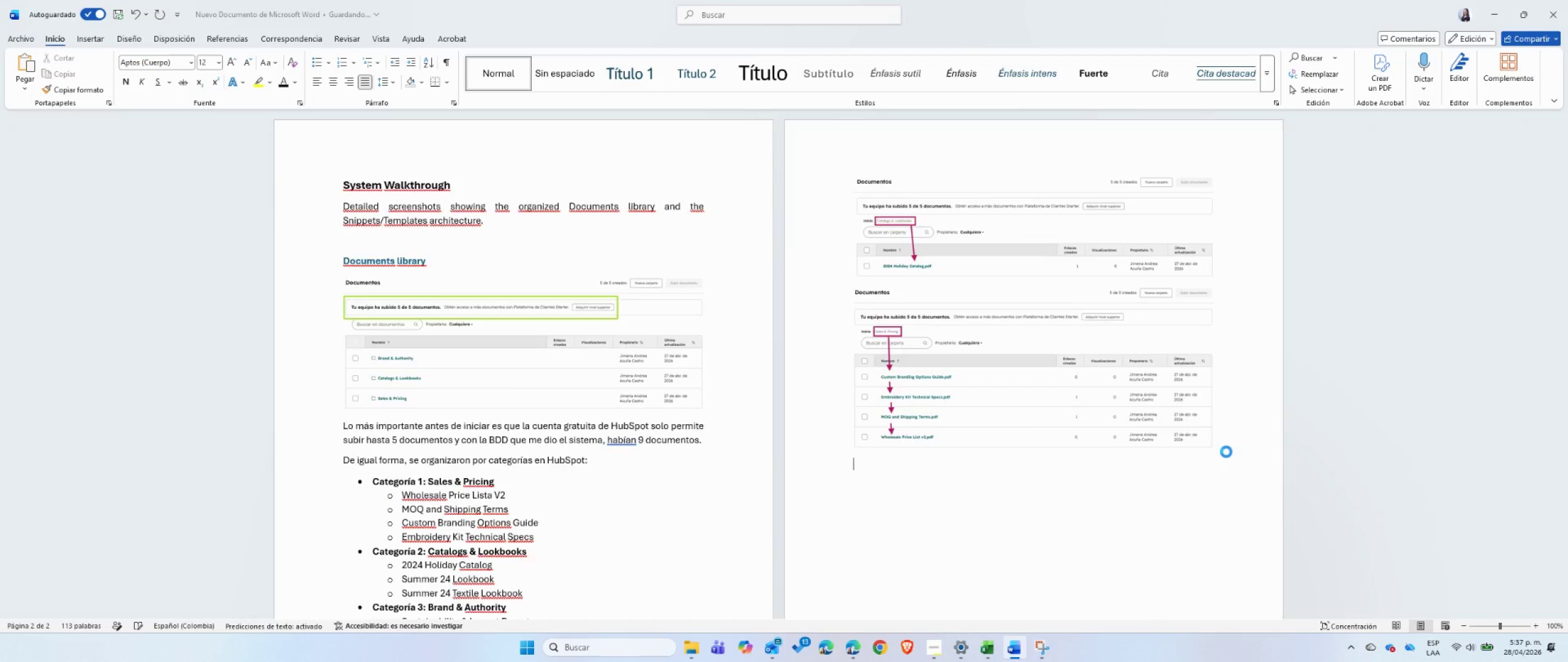 
key(Control+V)
 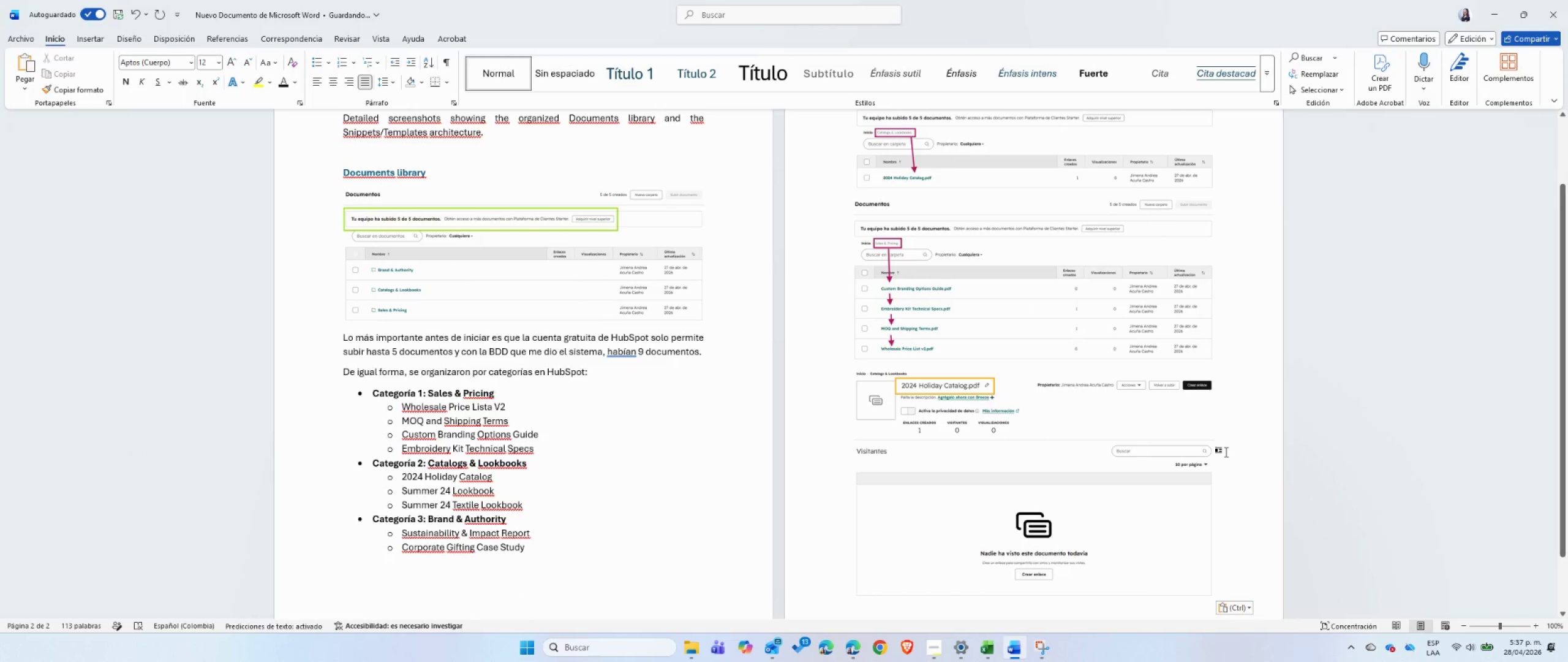 
key(Enter)
 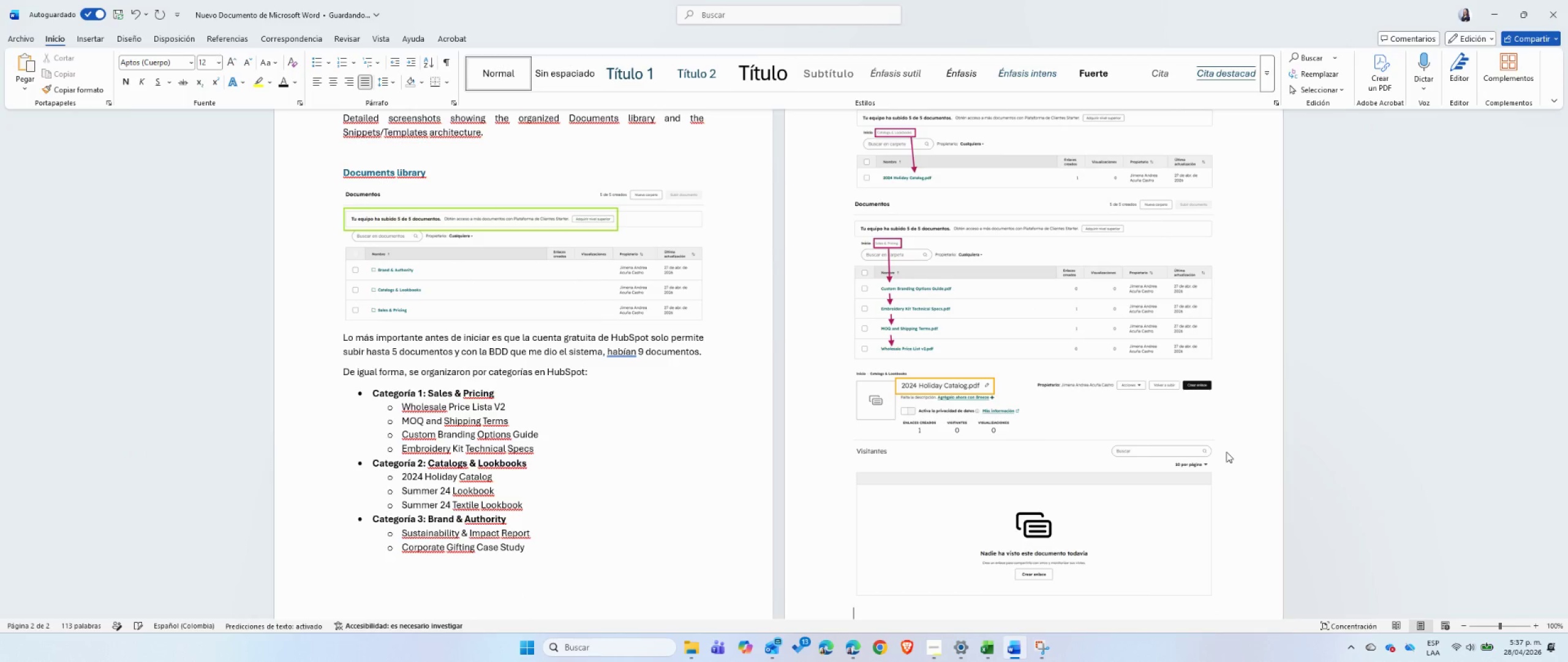 
key(Alt+AltLeft)
 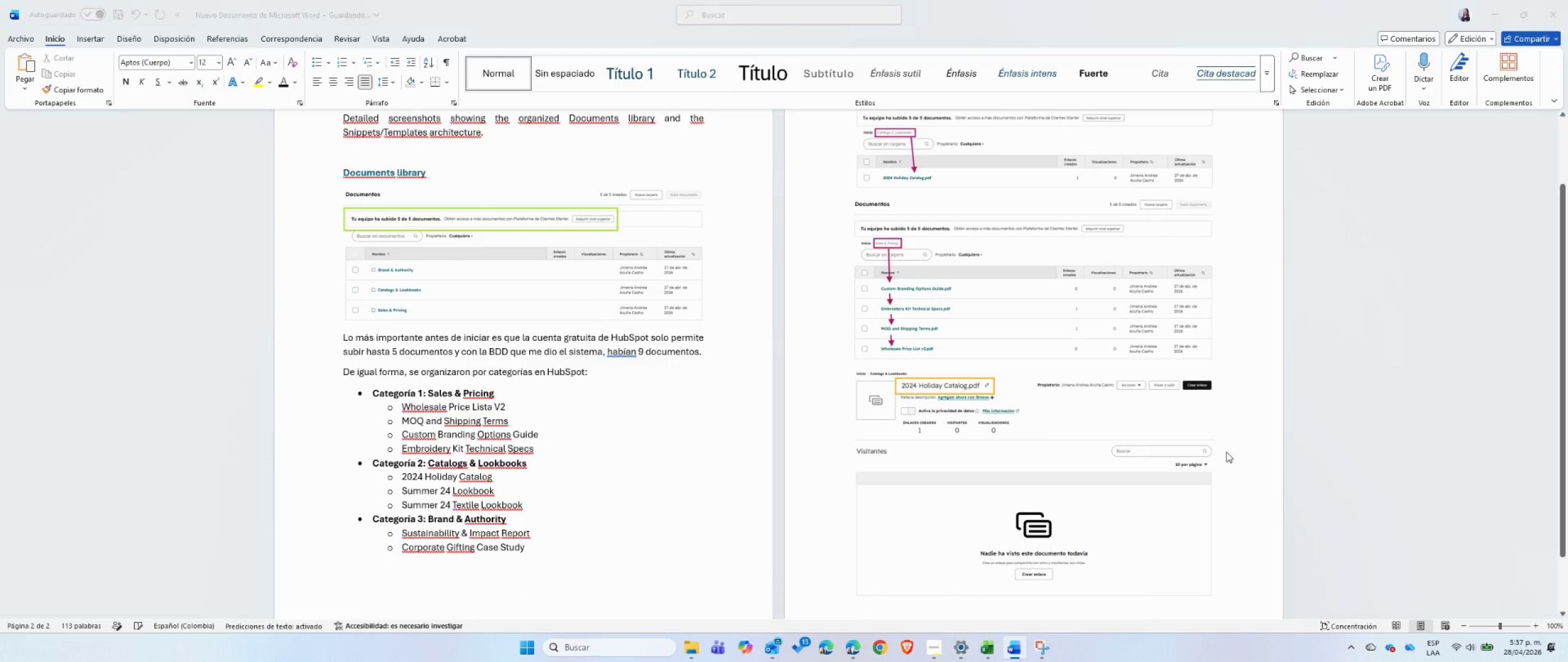 
key(Alt+Tab)
 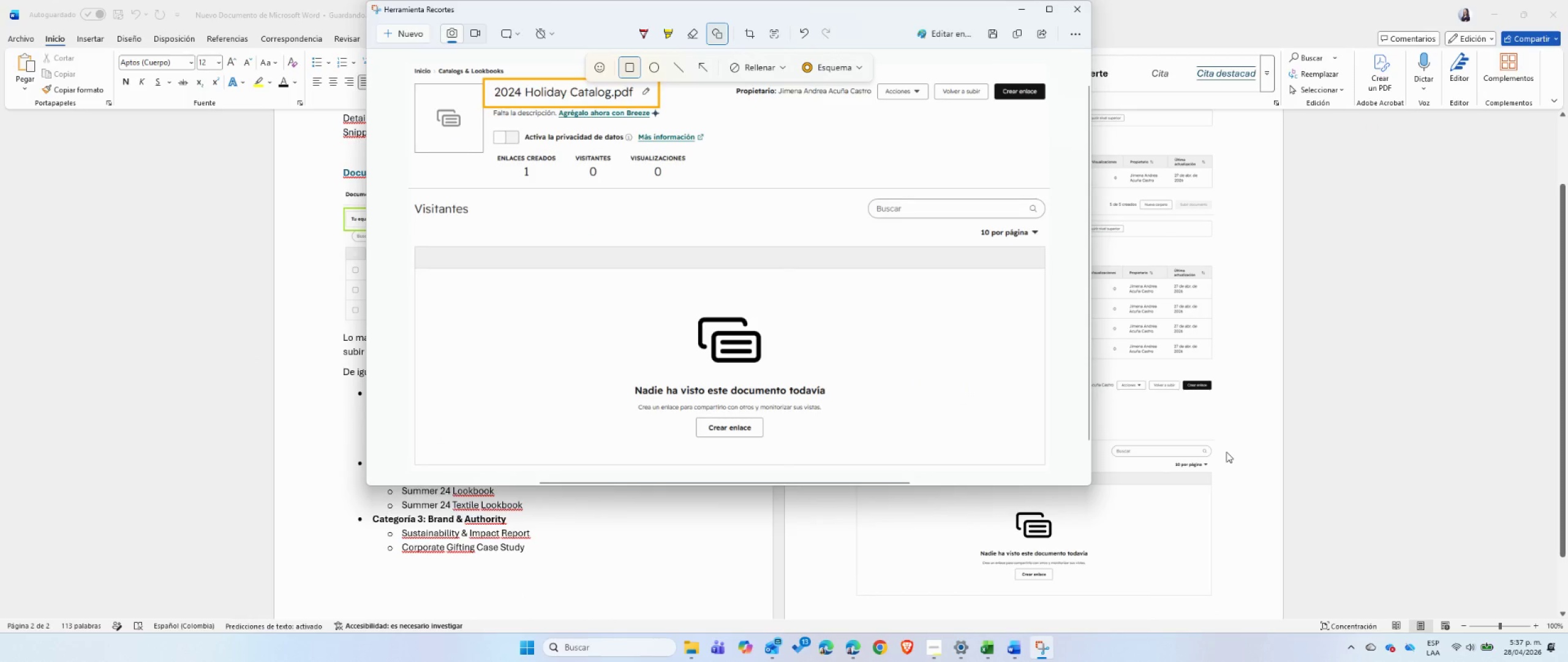 
key(Alt+AltLeft)
 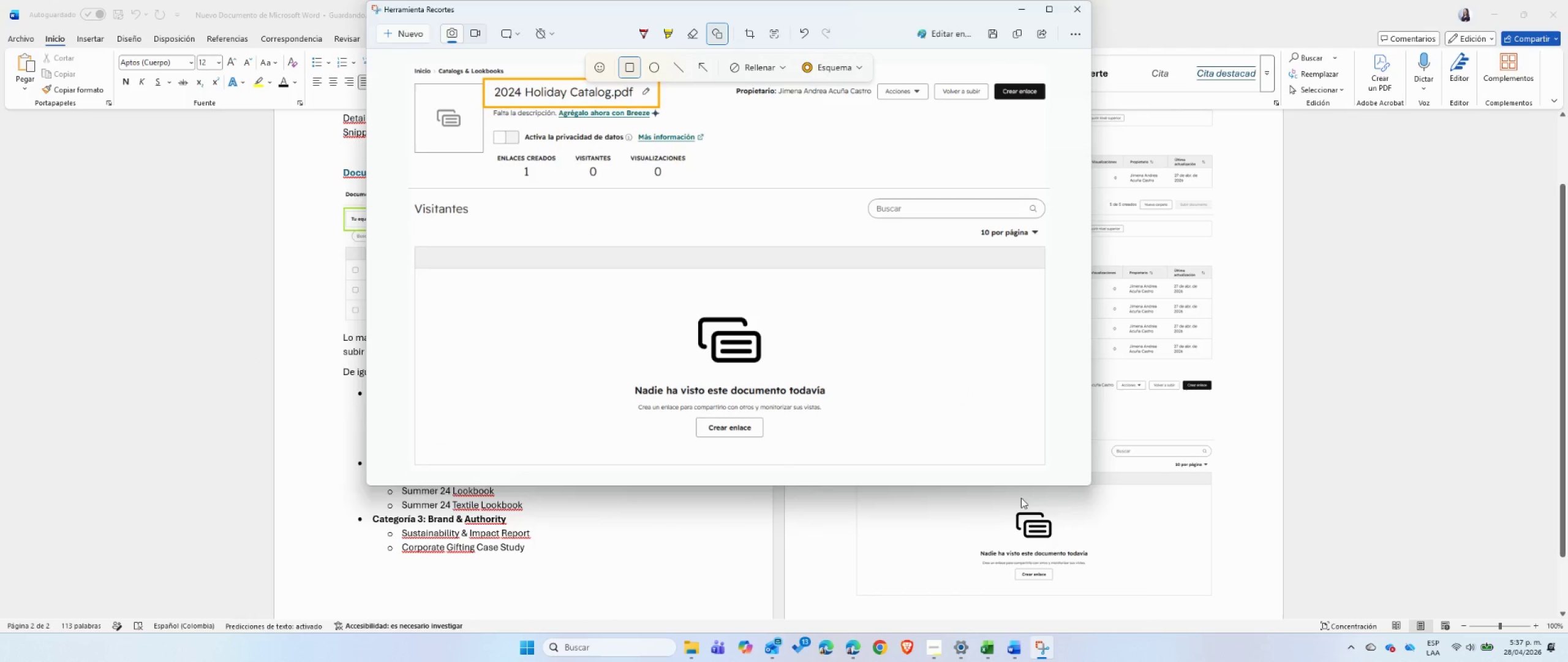 
key(Alt+Tab)
 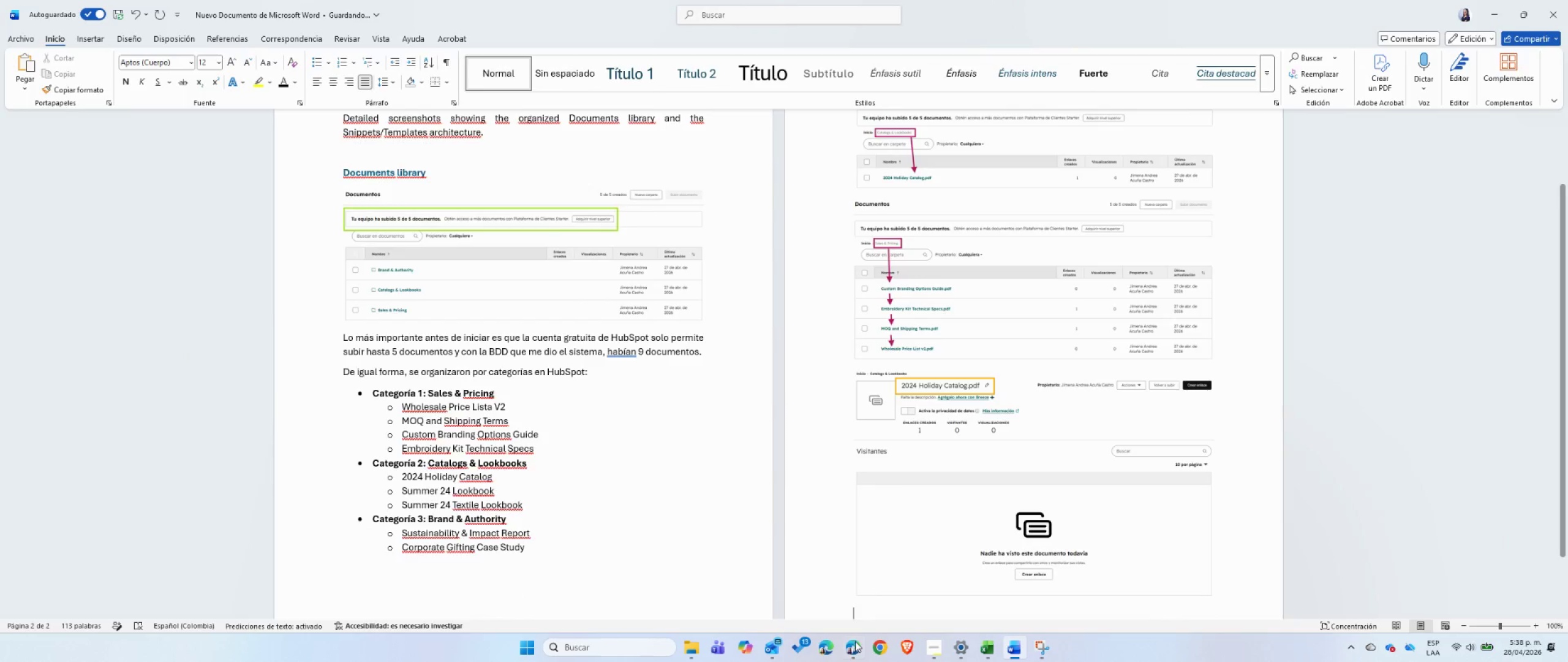 
left_click([851, 649])
 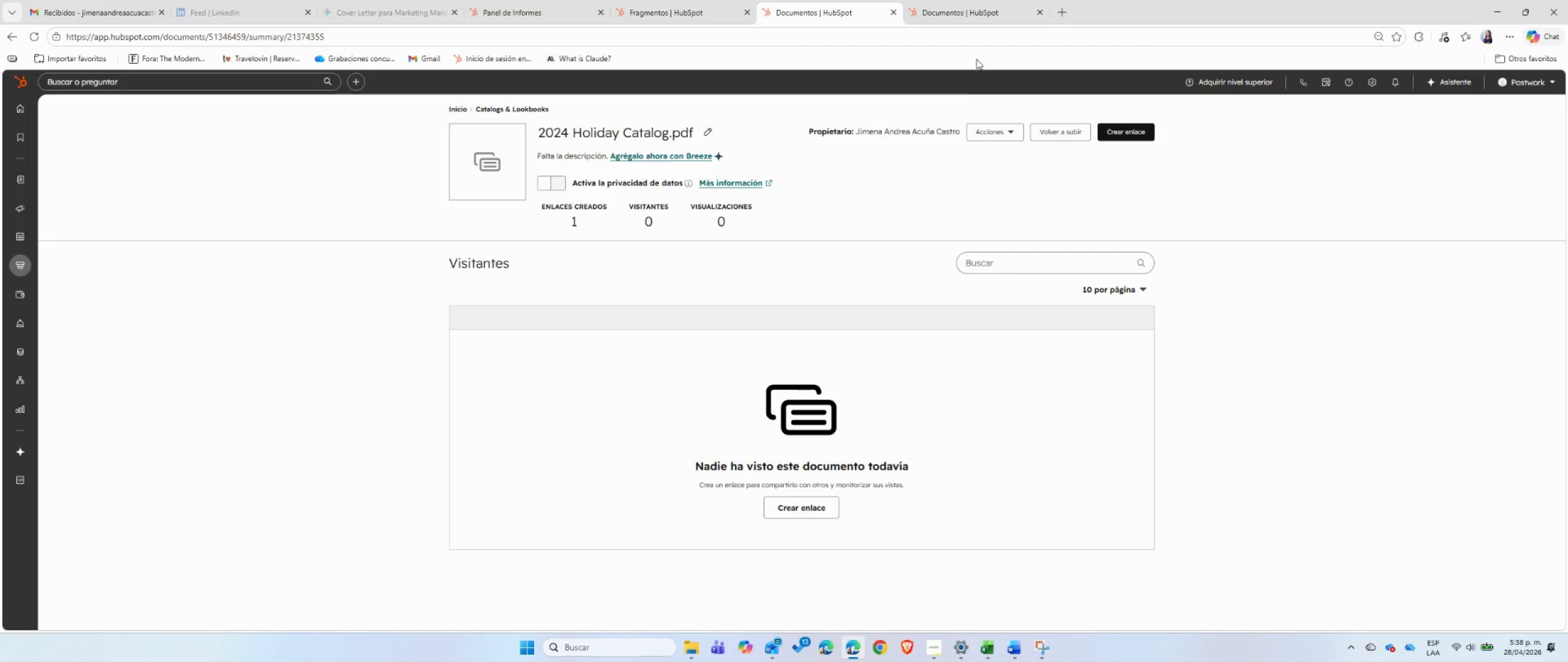 
left_click([968, 11])
 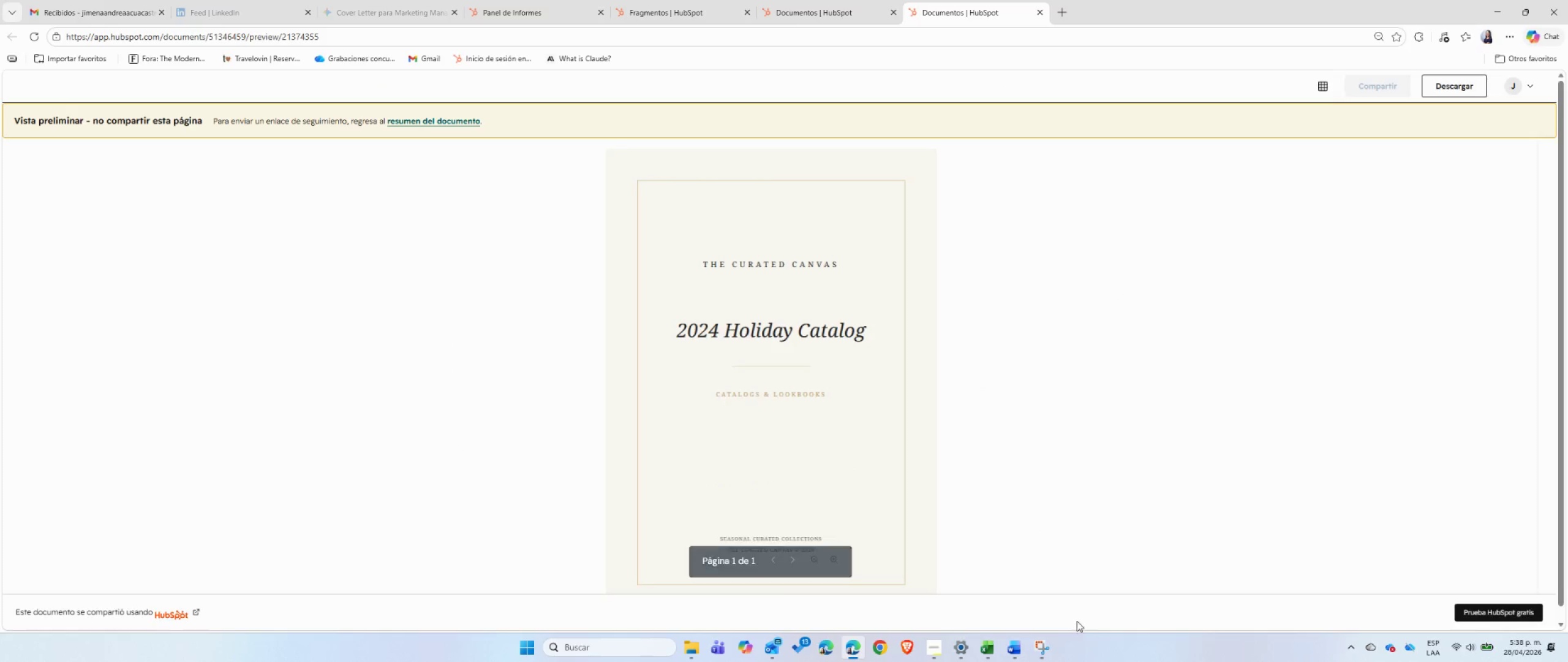 
left_click([1049, 652])
 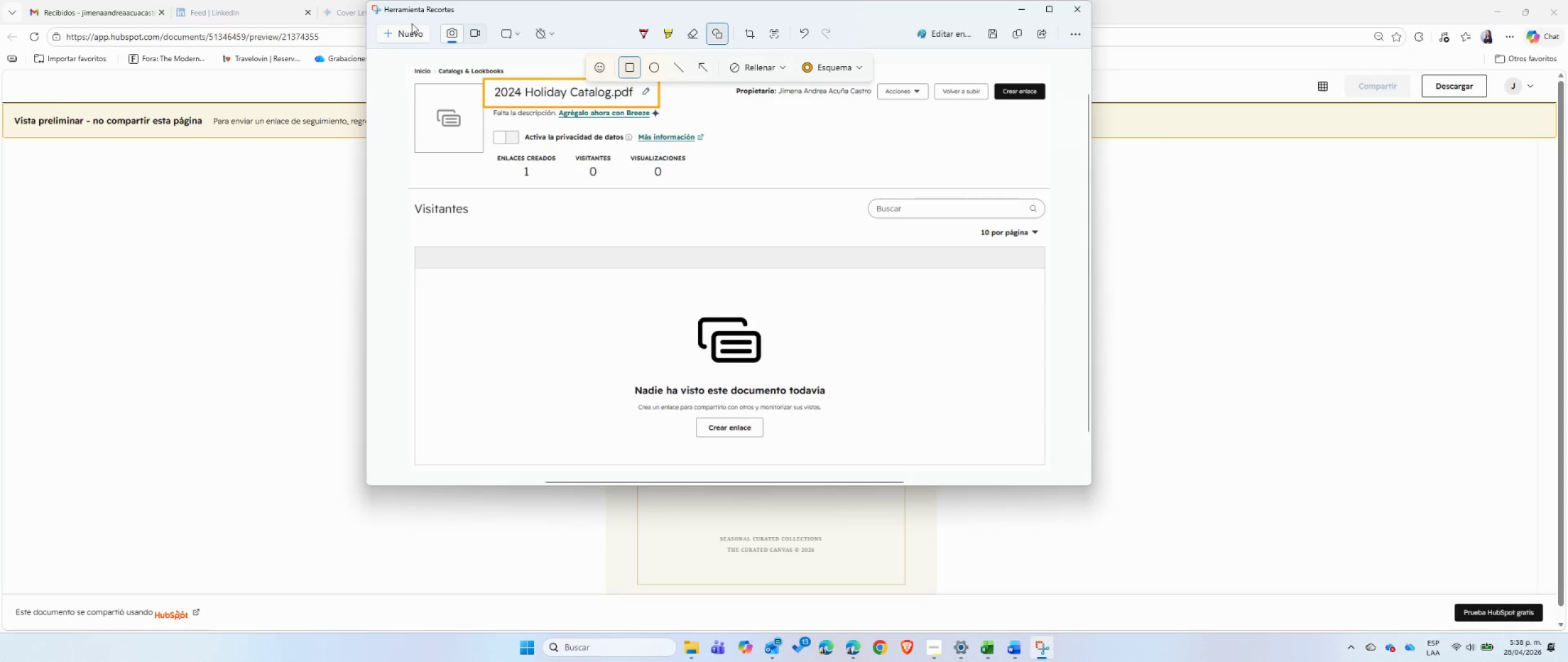 
left_click([409, 31])
 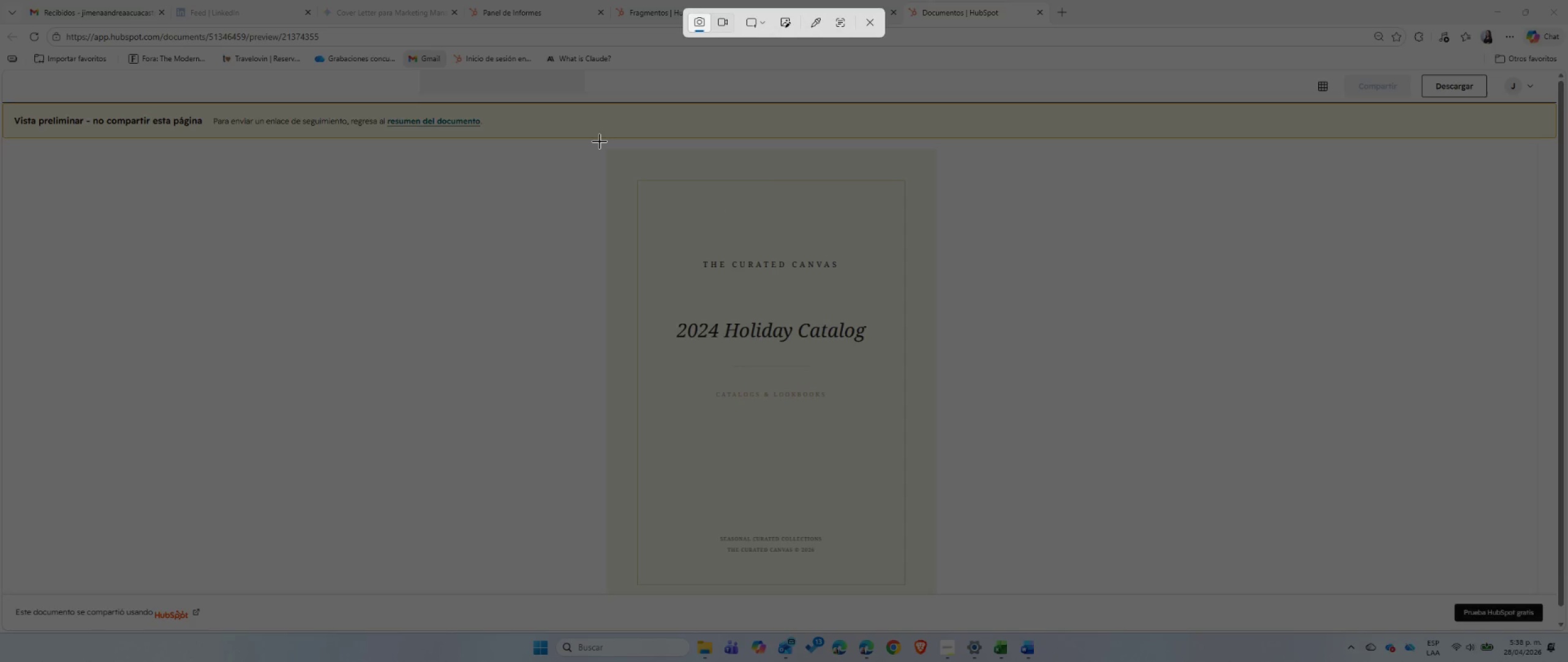 
left_click_drag(start_coordinate=[600, 143], to_coordinate=[943, 596])
 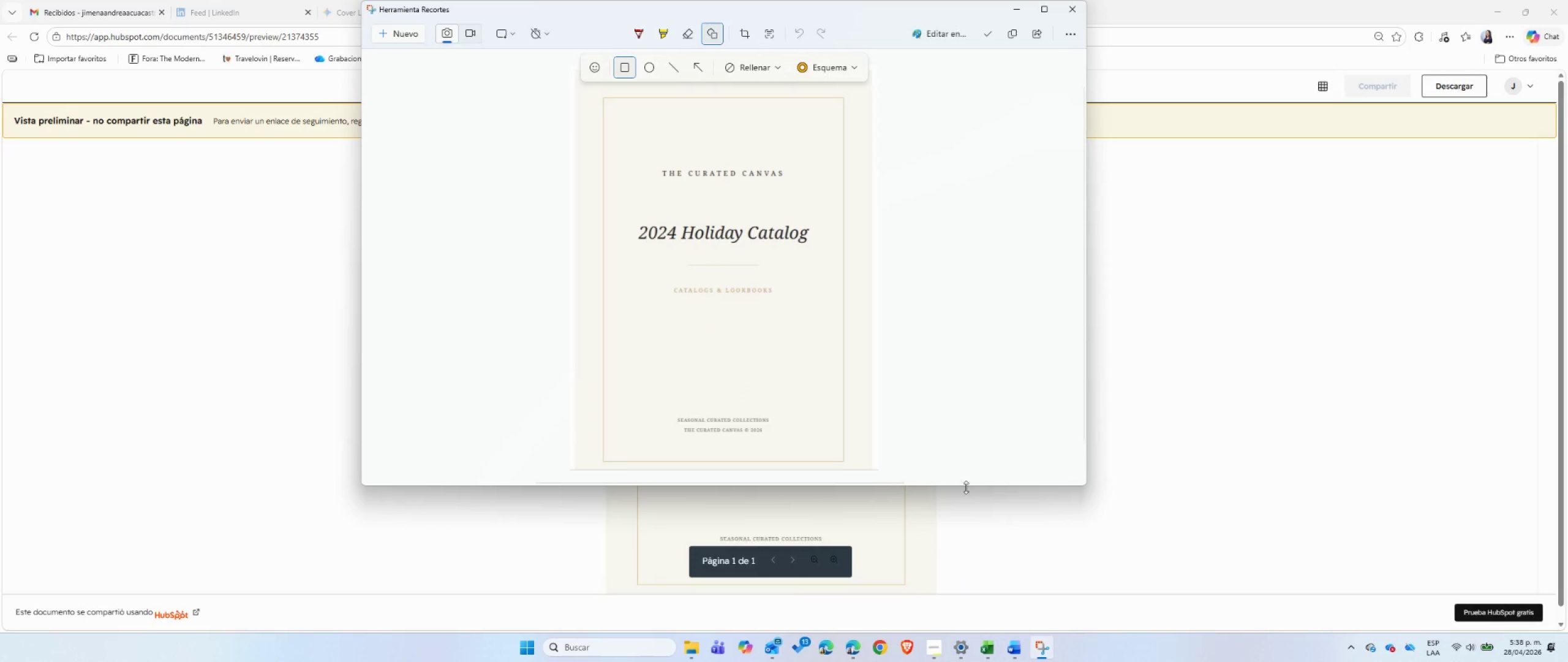 
left_click([858, 6])
 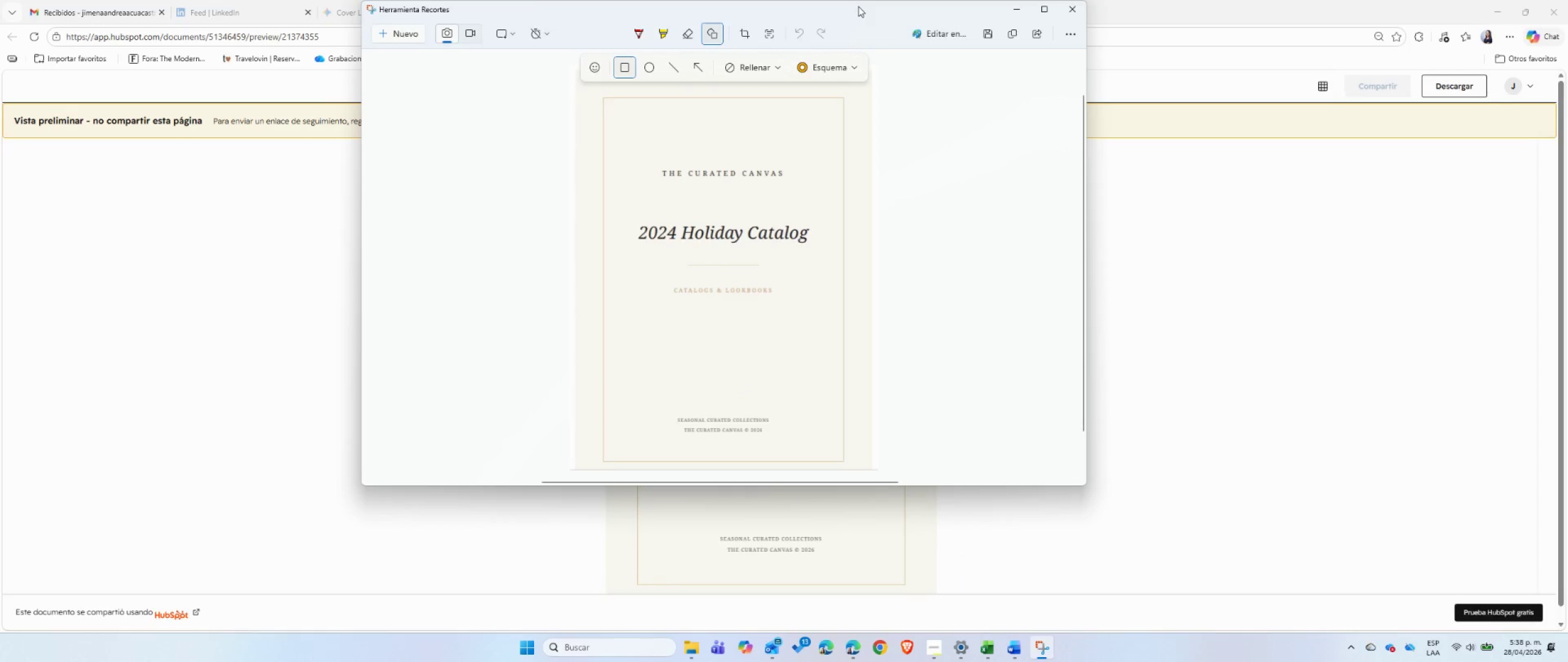 
key(Control+ControlLeft)
 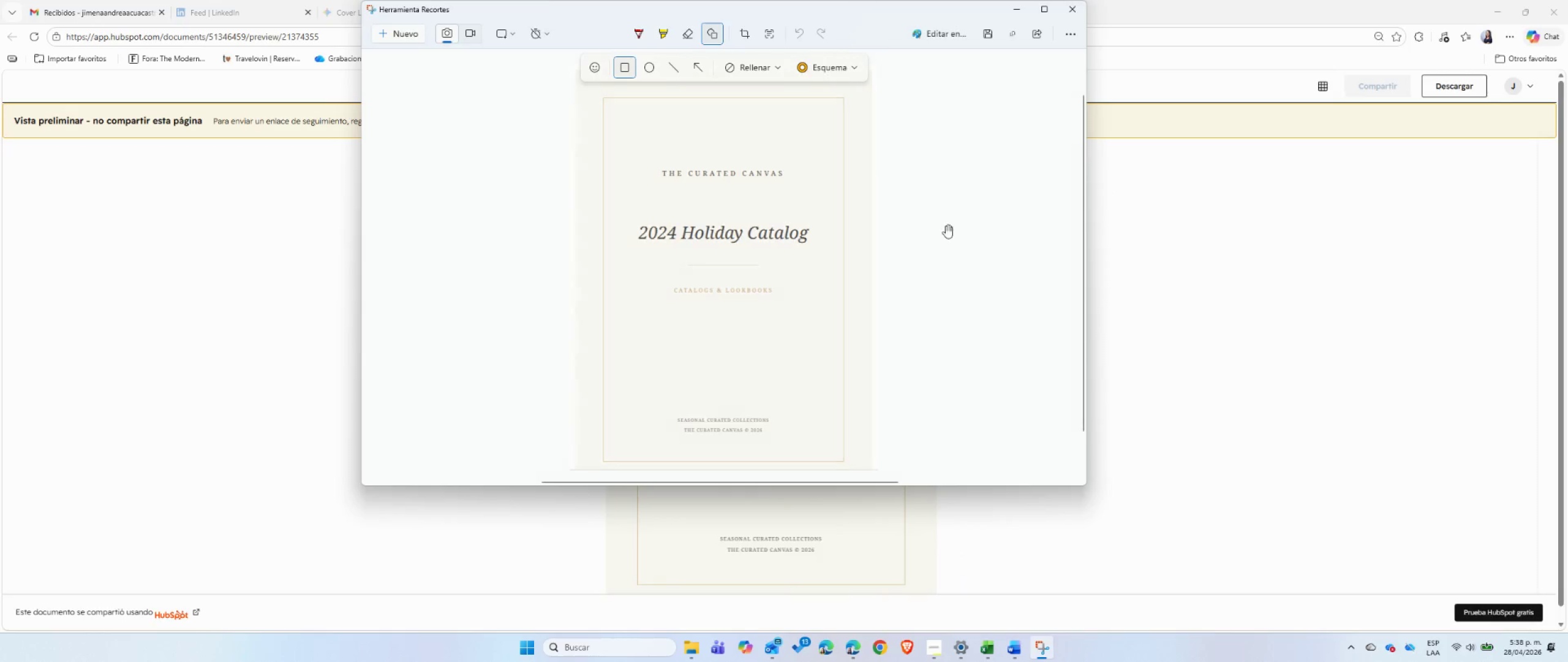 
key(Control+C)
 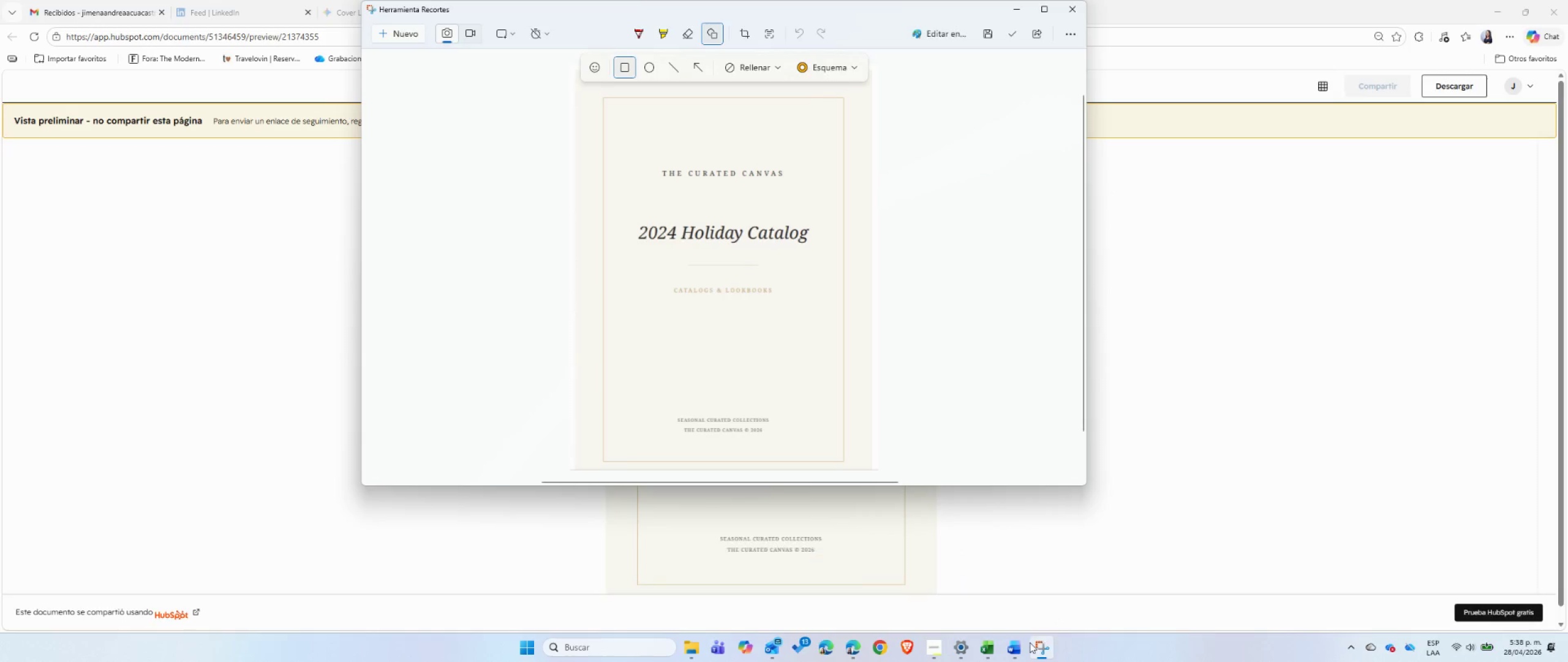 
left_click([1020, 650])
 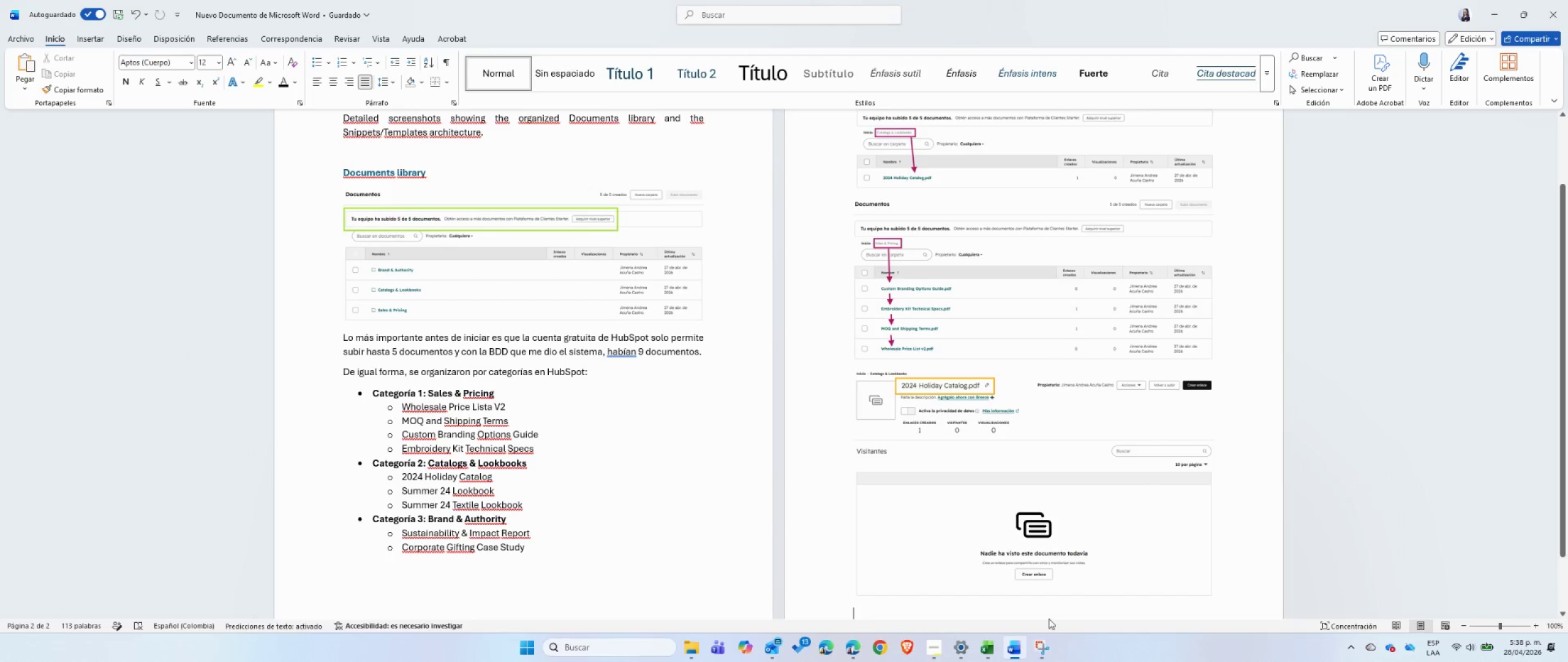 
key(Control+ControlLeft)
 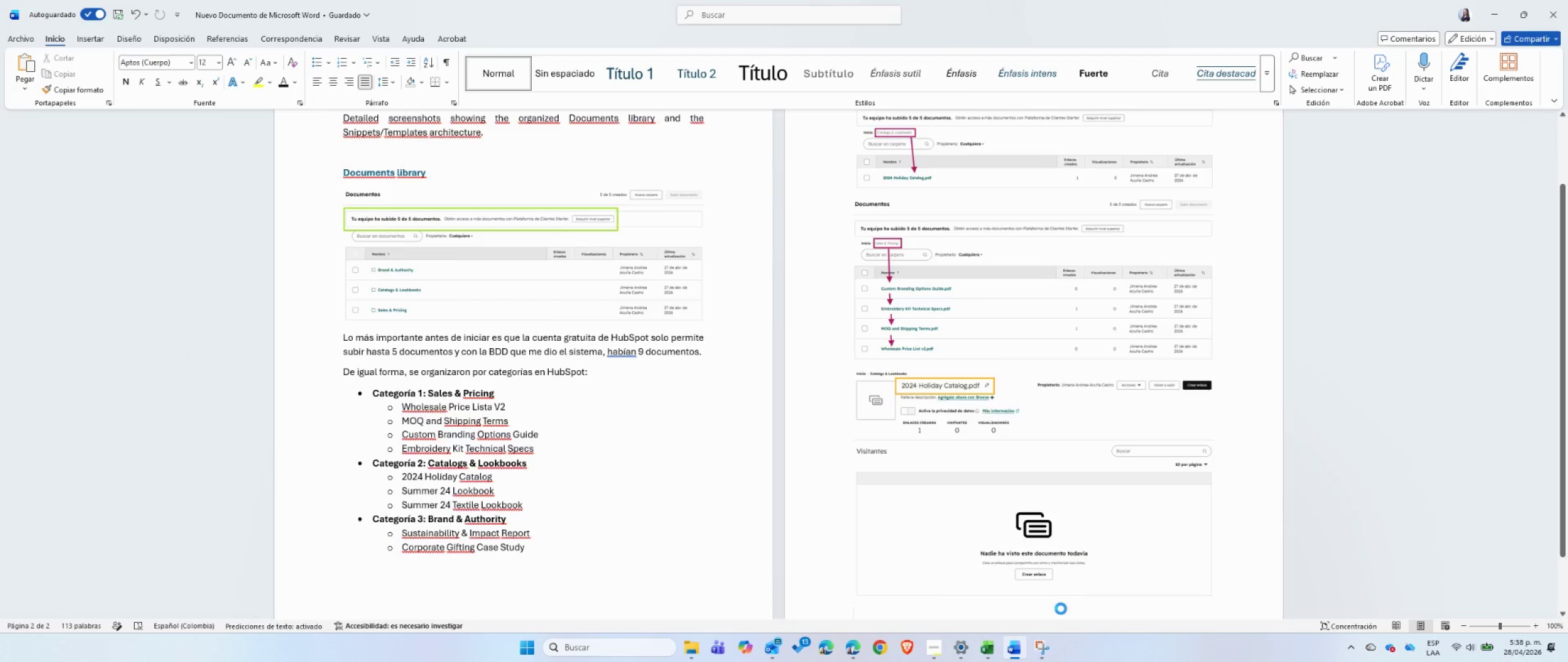 
key(Control+V)
 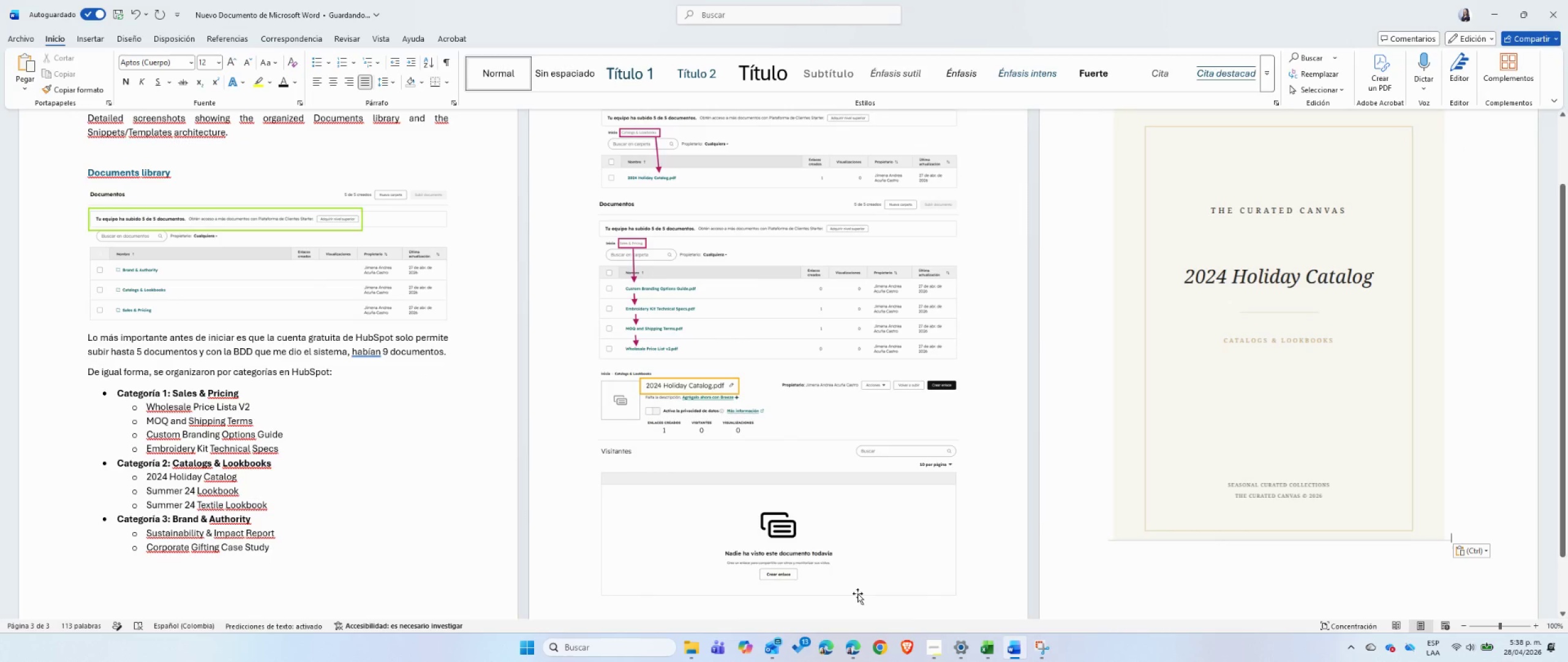 
left_click([859, 653])
 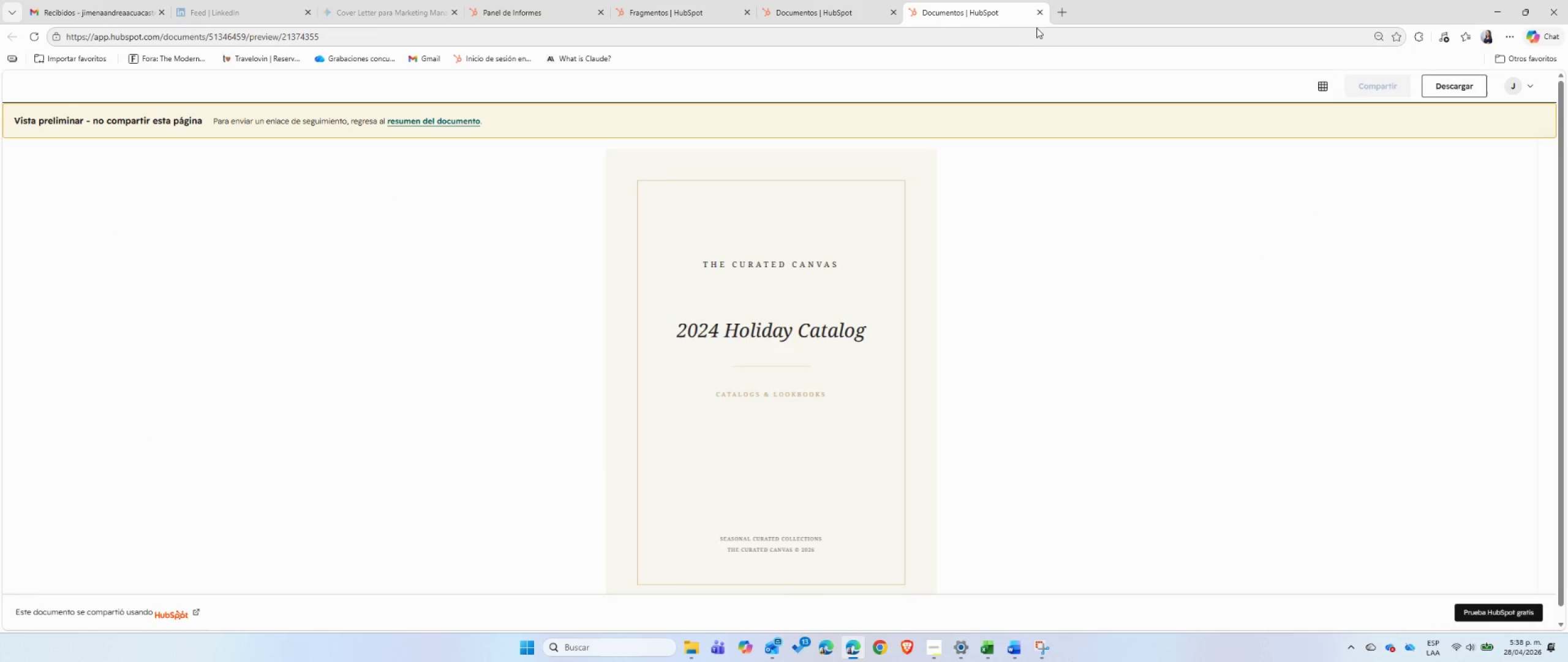 
left_click([1040, 13])
 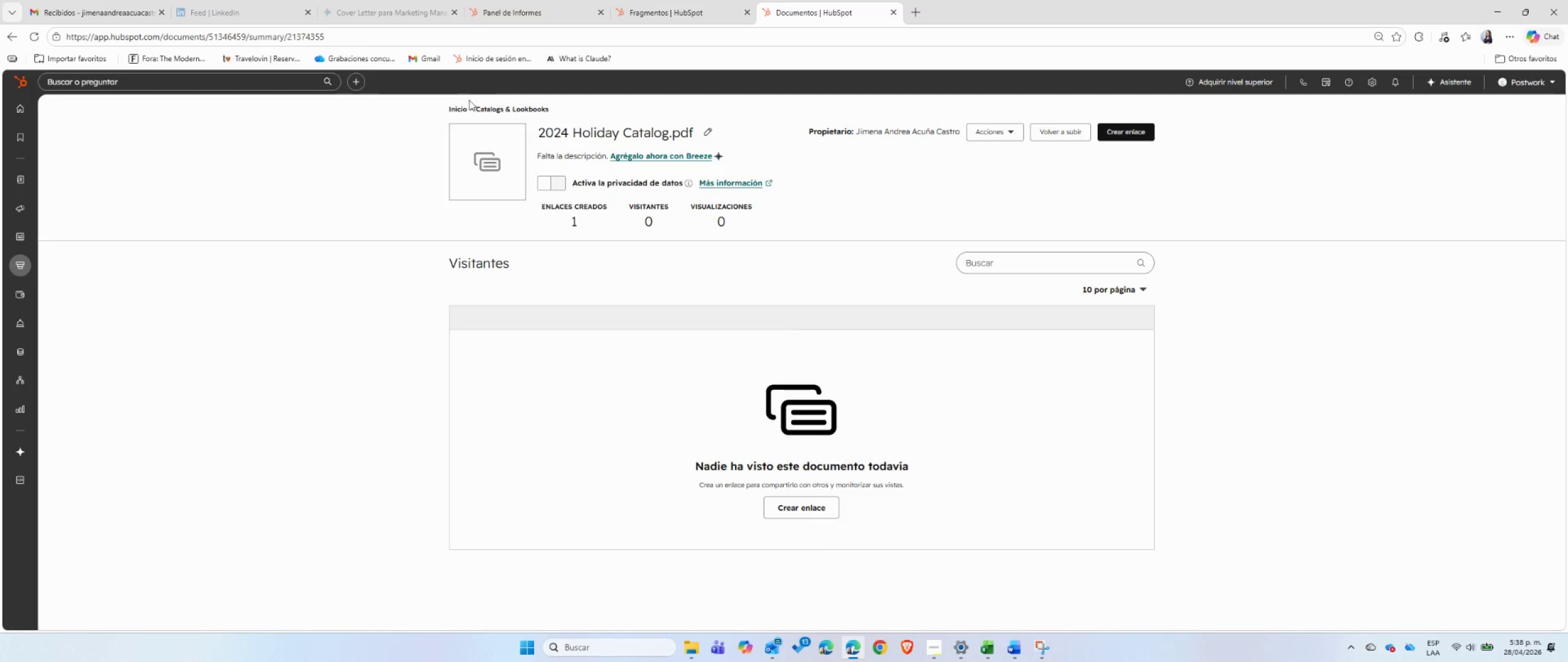 
left_click([458, 107])
 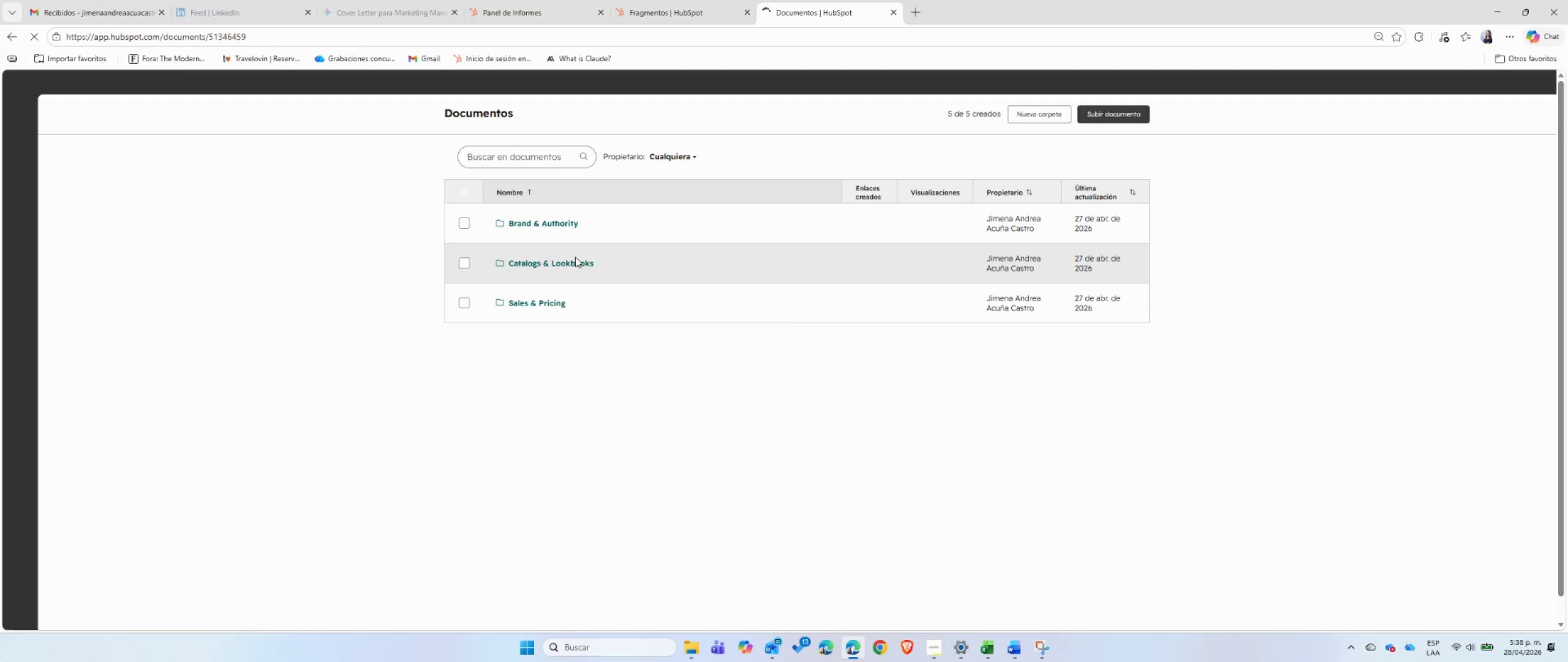 
left_click([530, 220])
 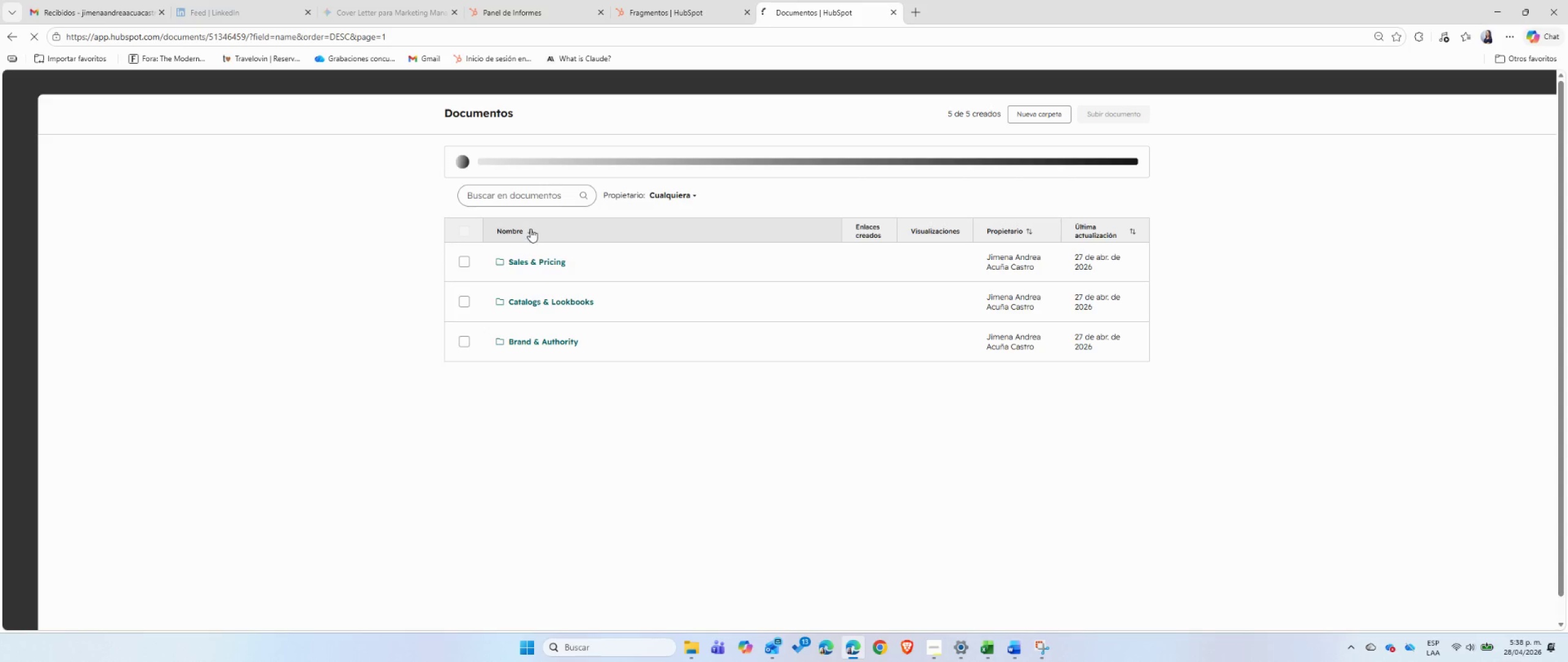 
left_click([530, 230])
 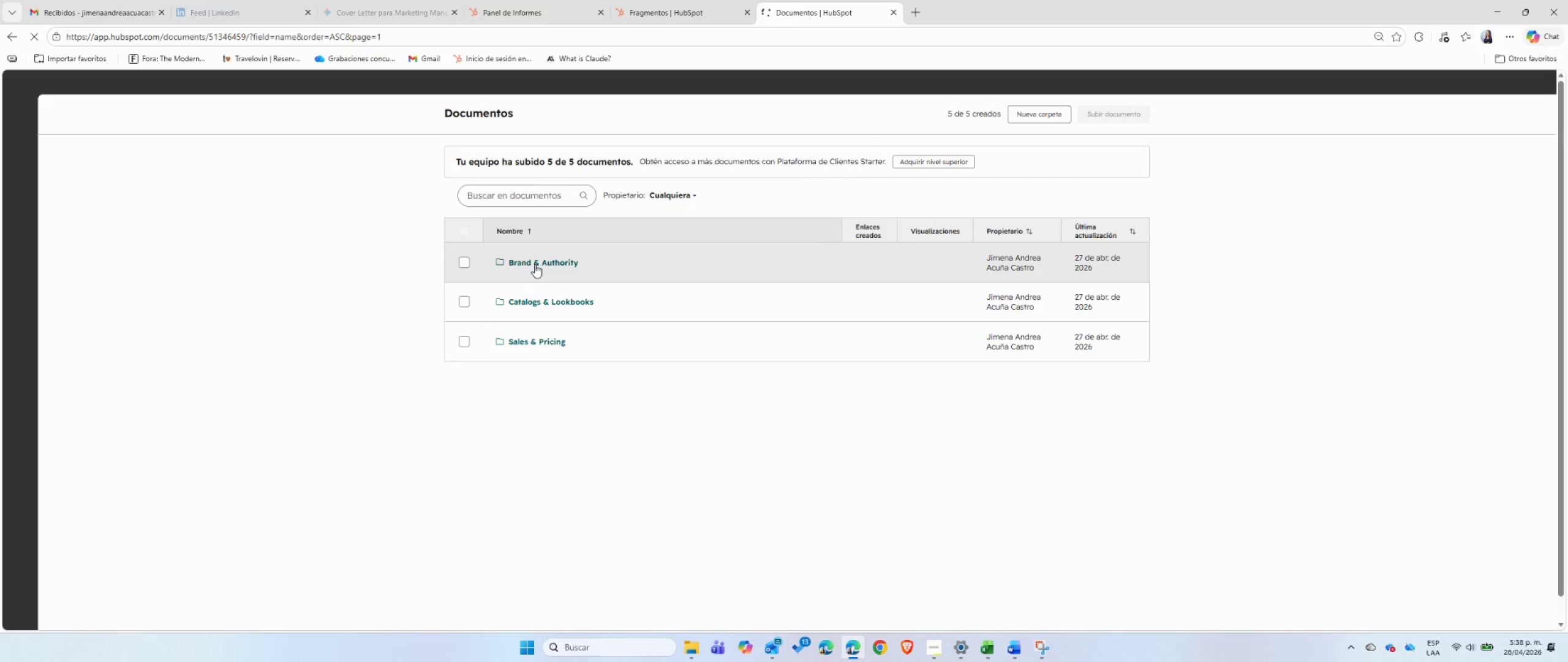 
left_click([536, 264])
 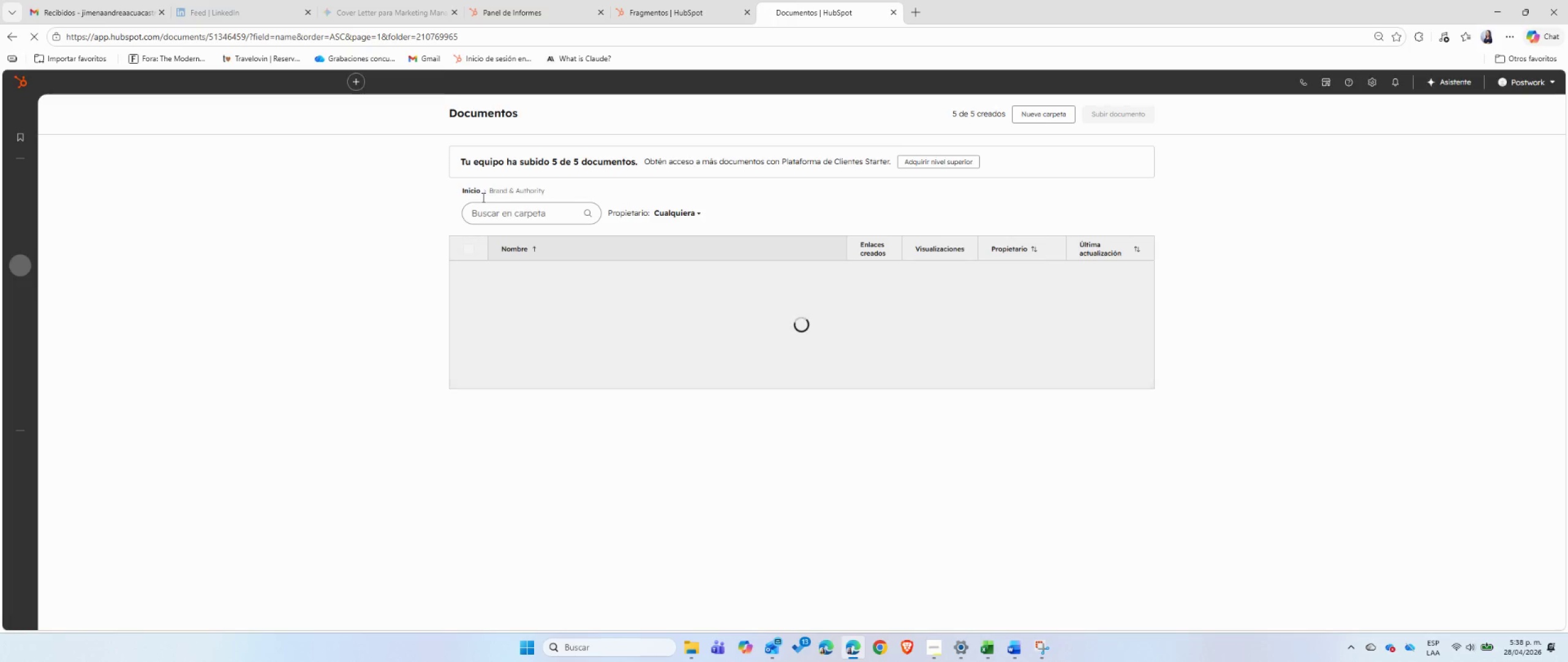 
left_click([470, 194])
 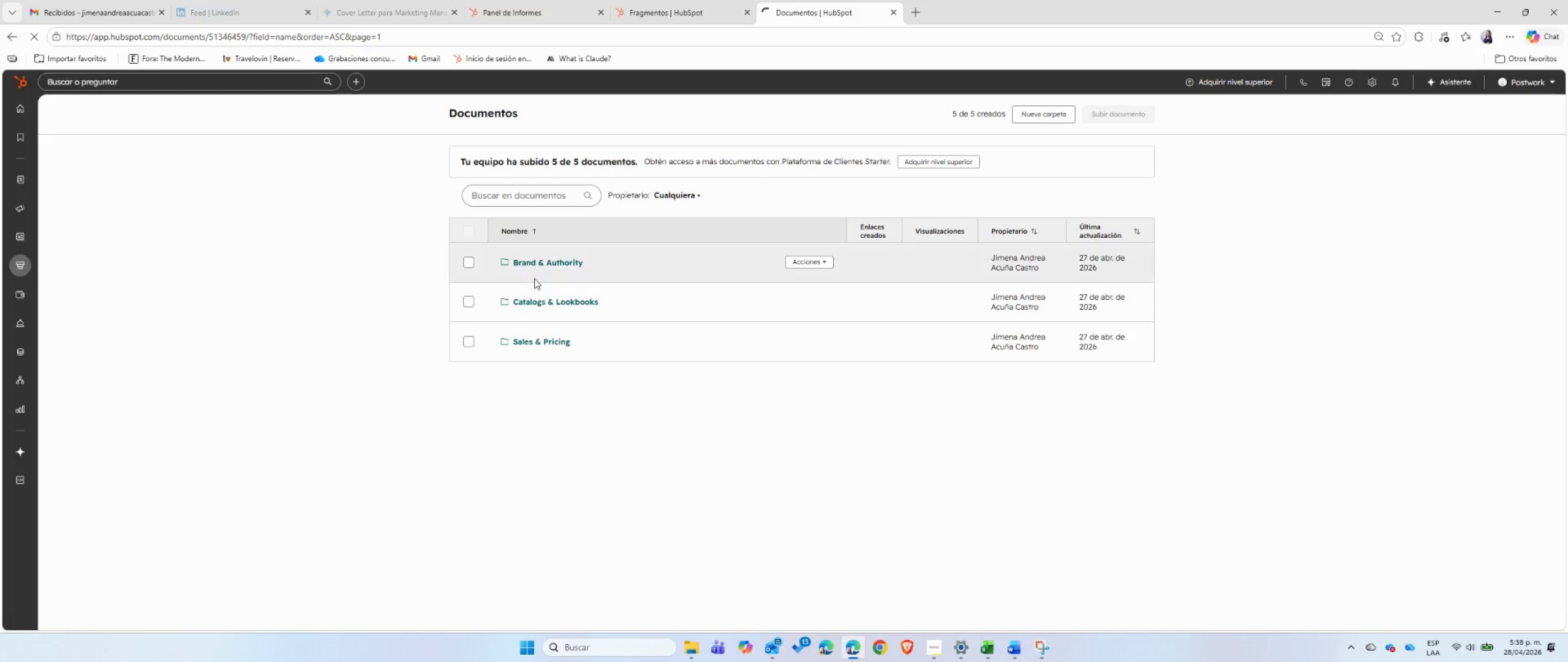 
left_click([537, 305])
 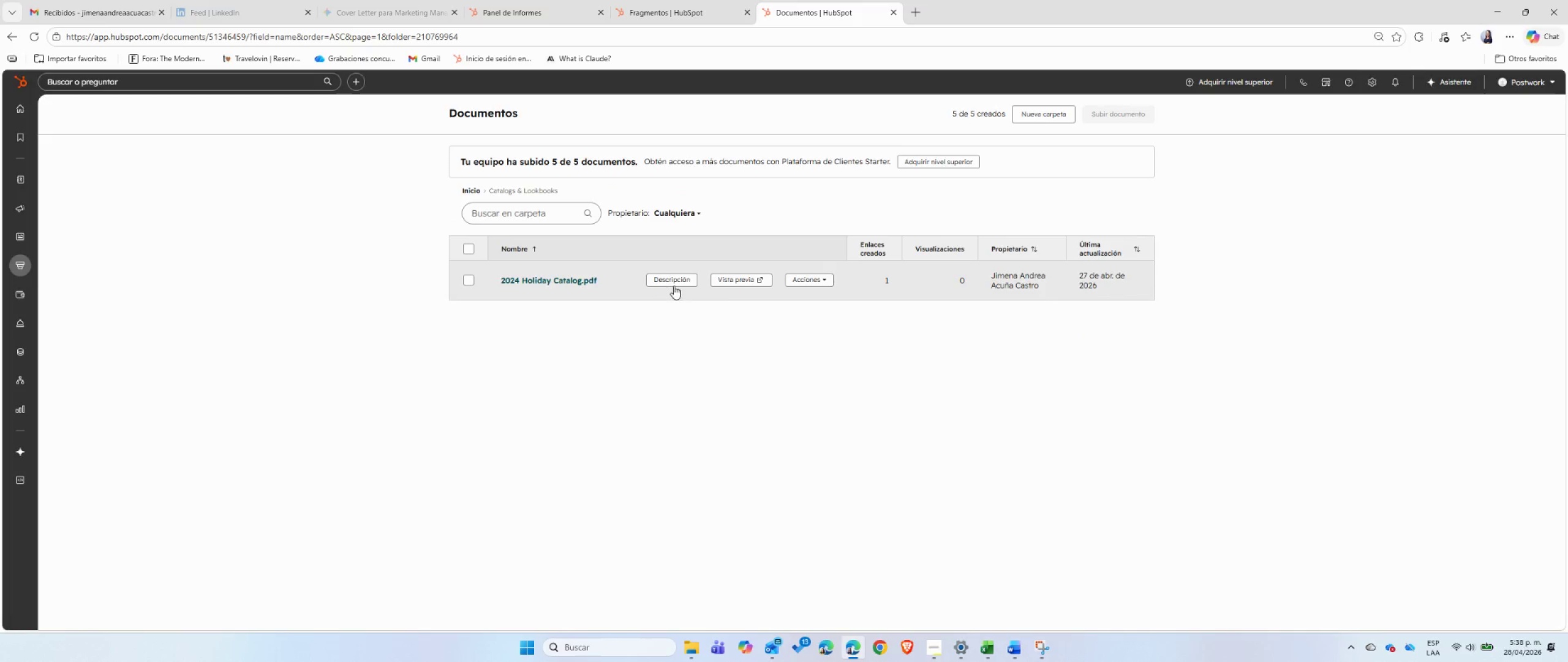 
left_click([805, 284])
 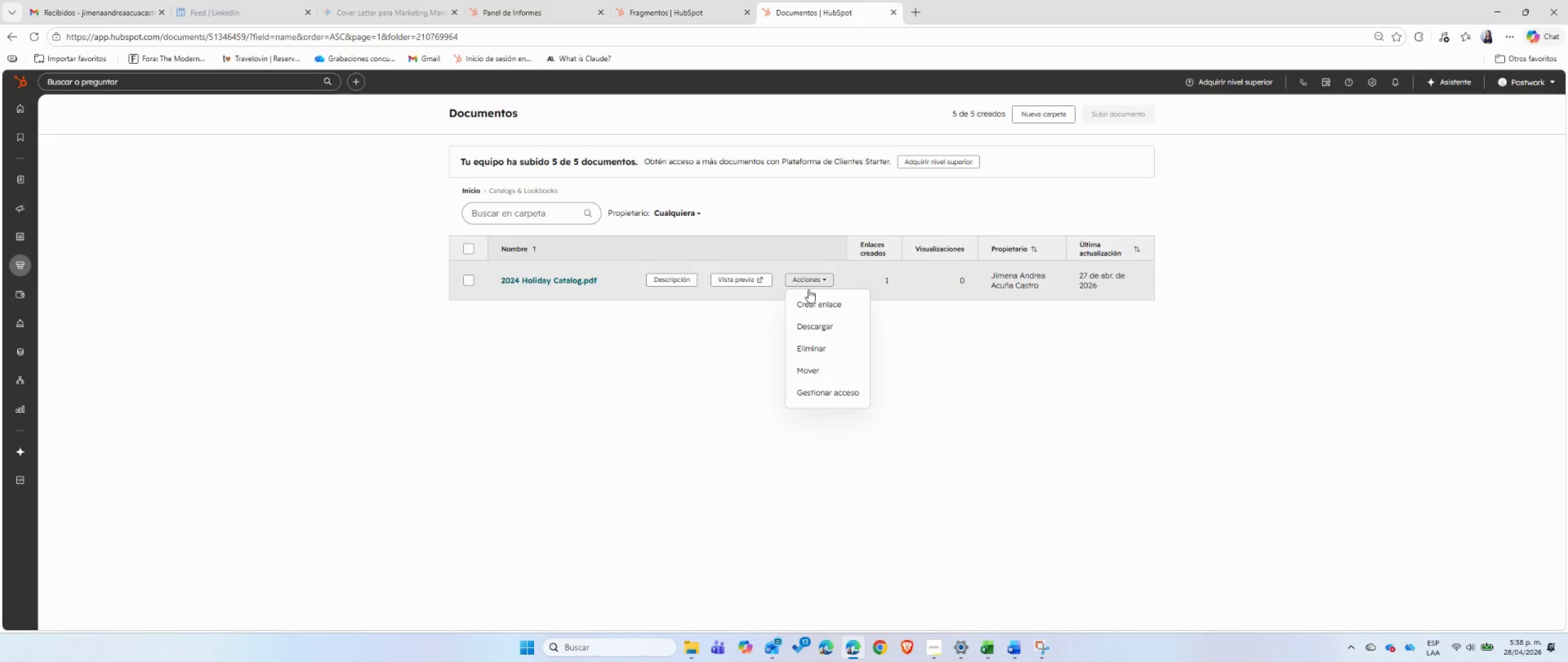 
left_click([812, 301])
 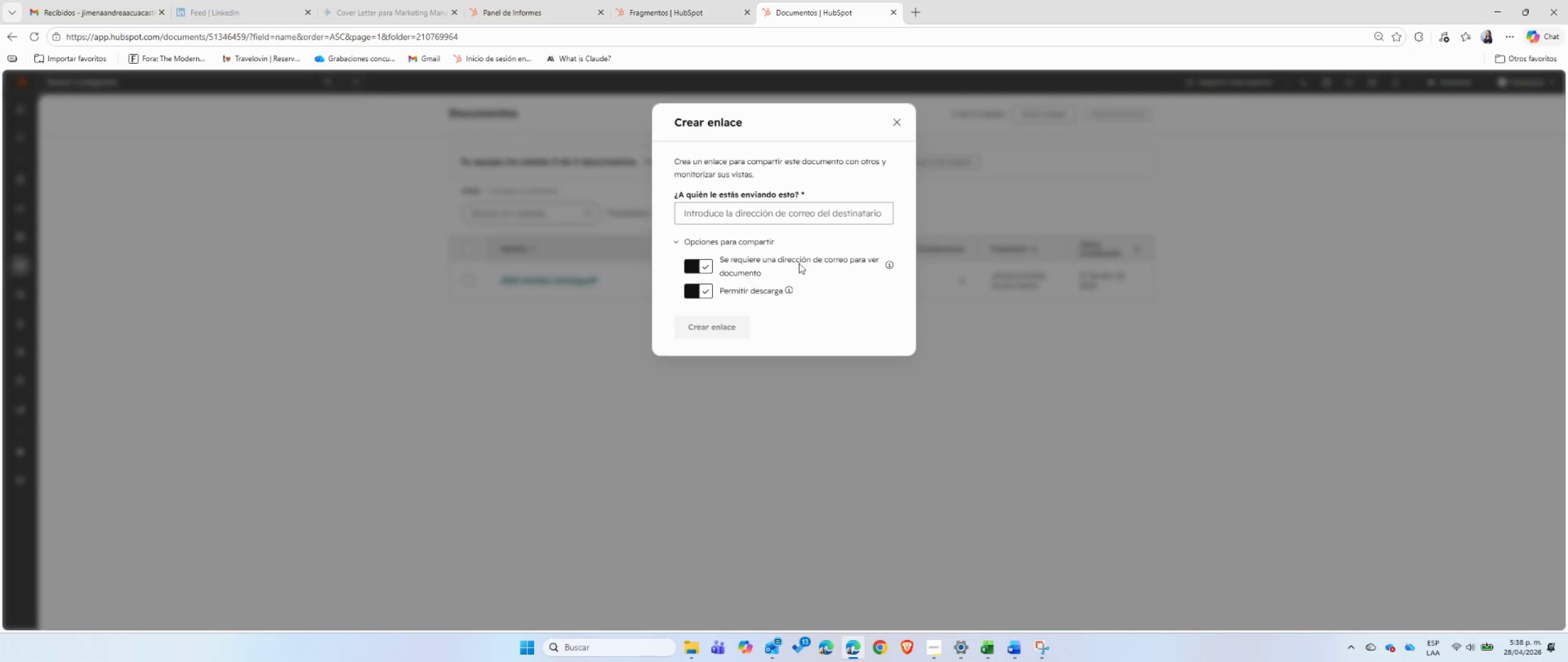 
left_click([788, 215])
 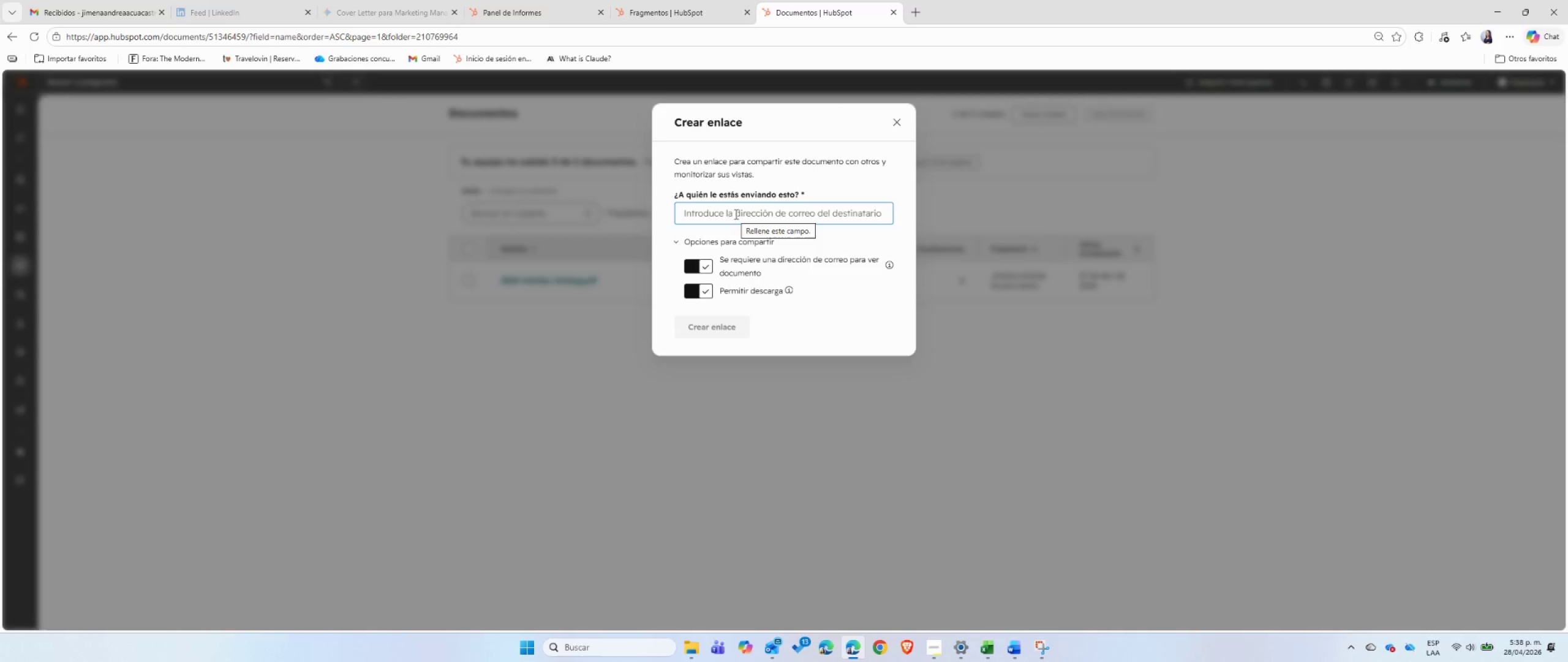 
type(jime1_2008)
 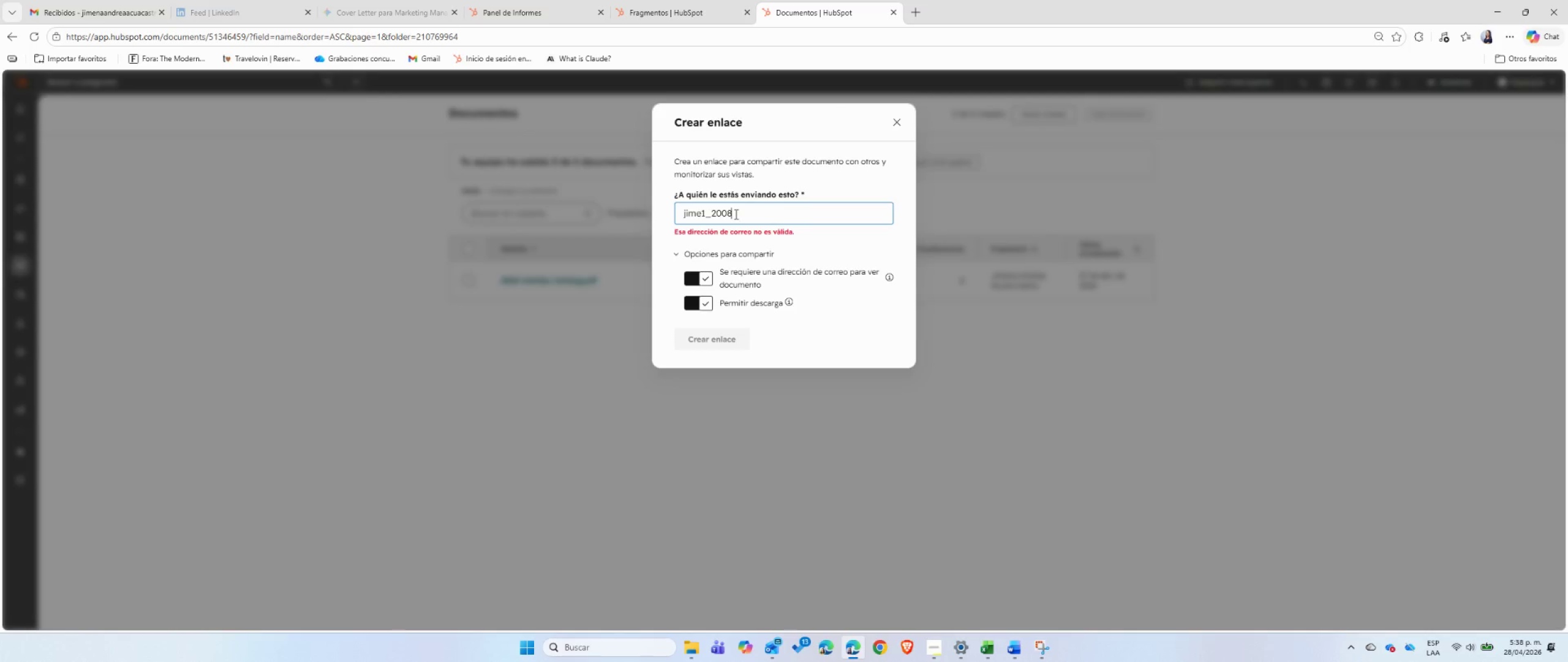 
key(Alt+Control+Q)
 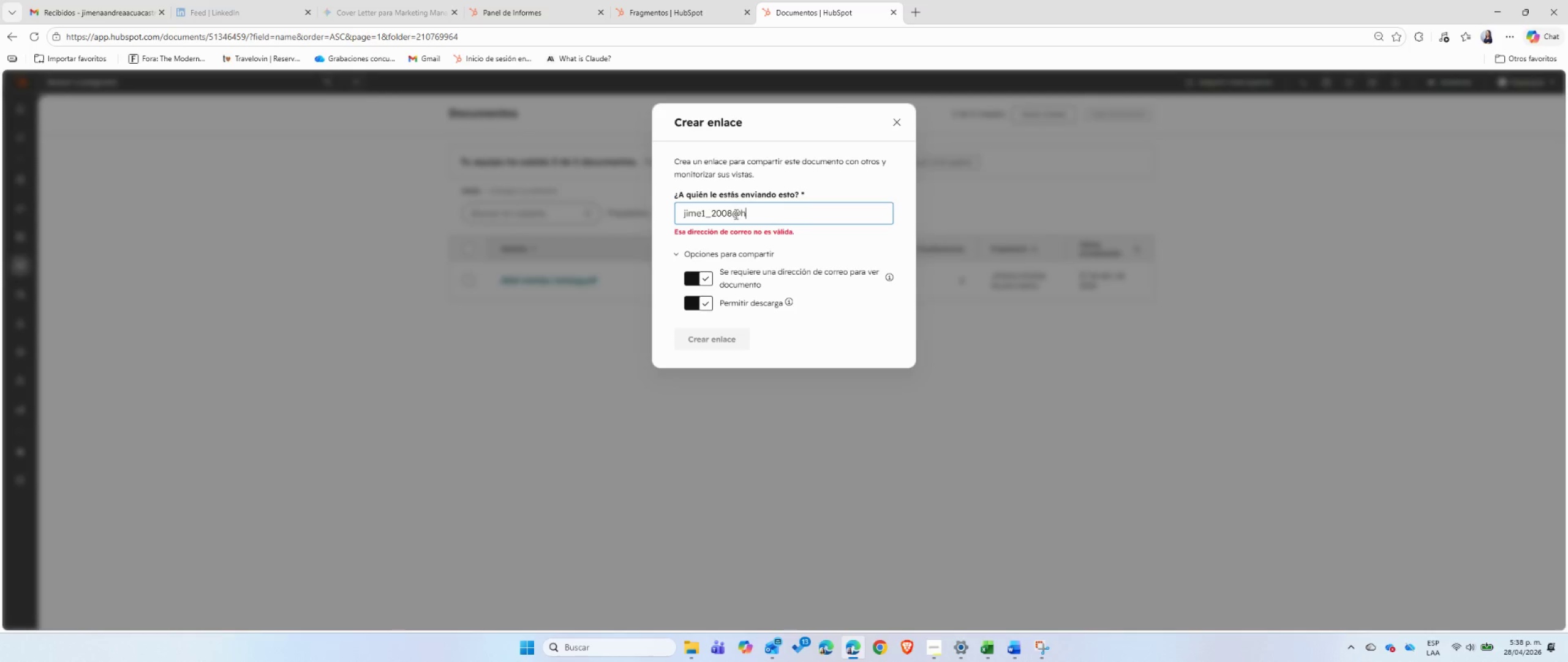 
type(hotmail. com)
key(Backspace)
key(Backspace)
key(Backspace)
key(Backspace)
type(com)
 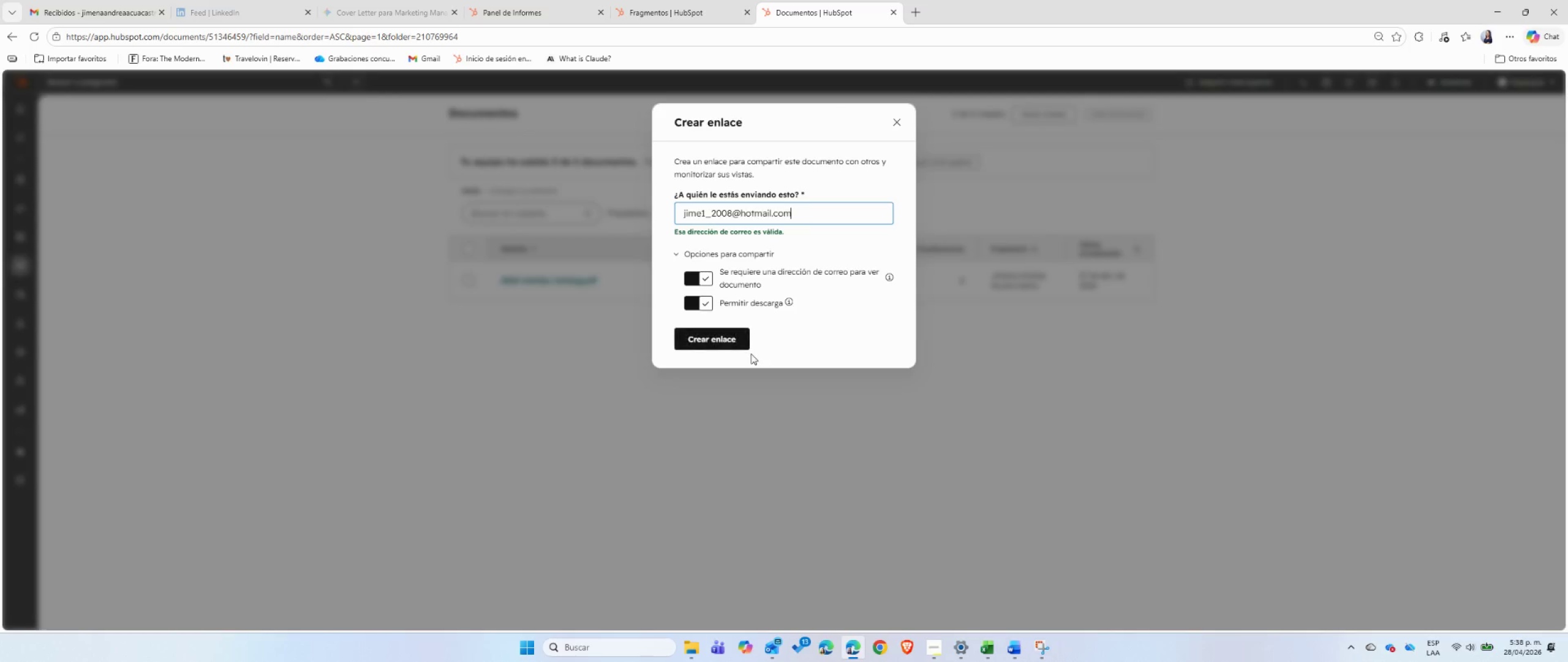 
left_click([741, 344])
 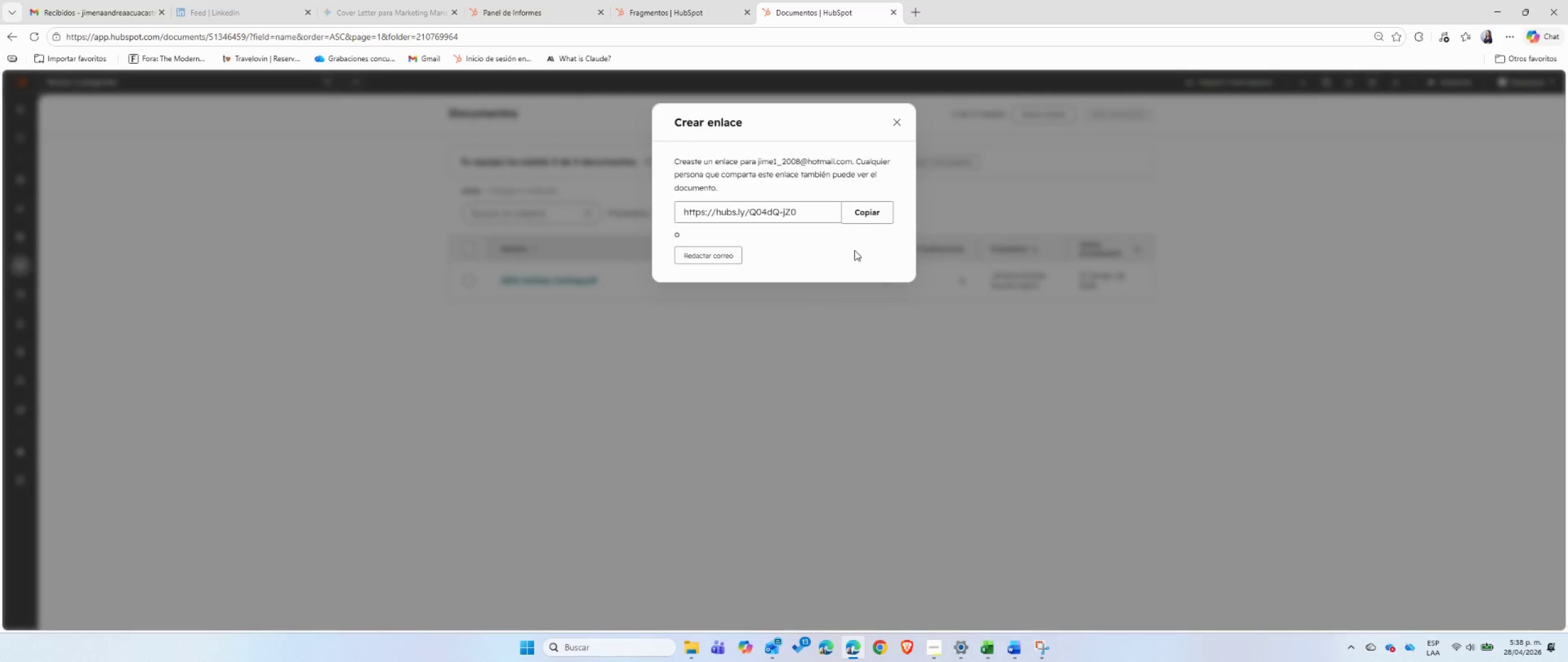 
left_click([872, 219])
 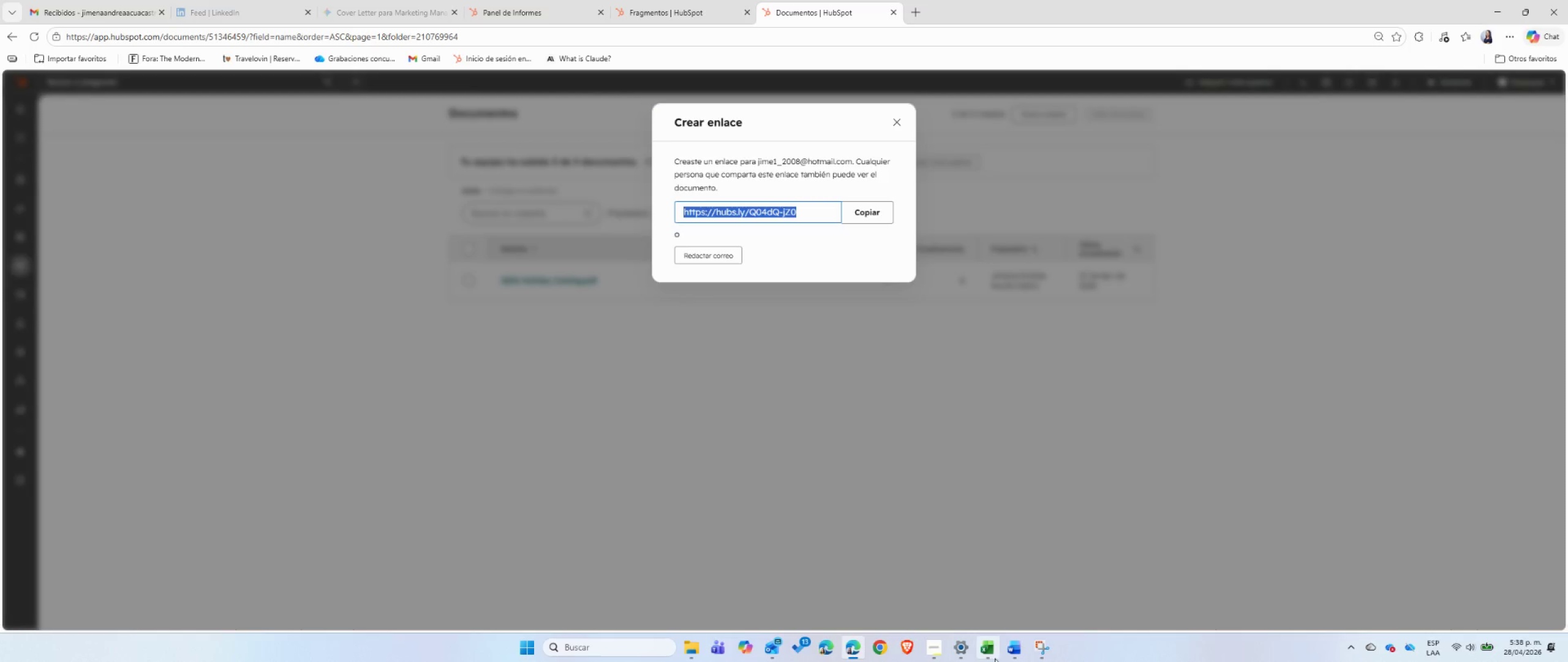 
mouse_move([1000, 639])
 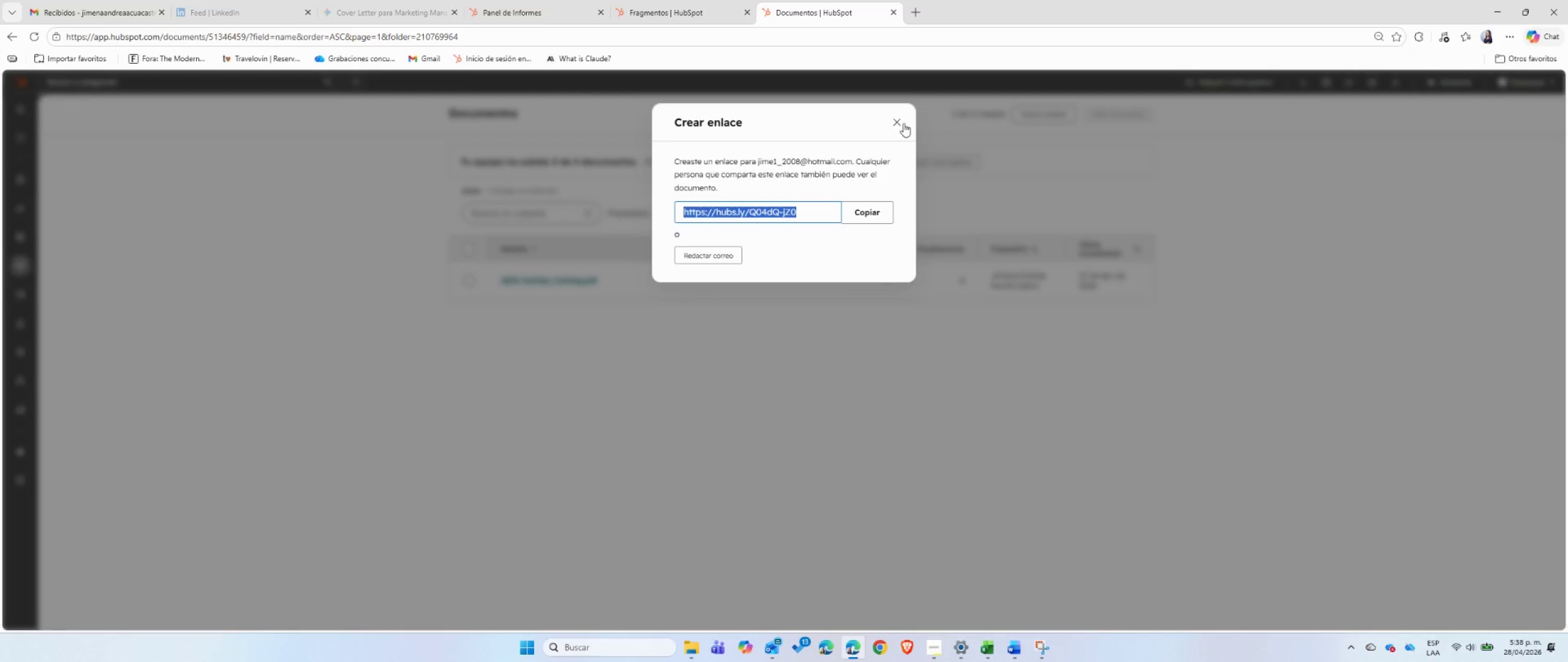 
left_click([895, 122])
 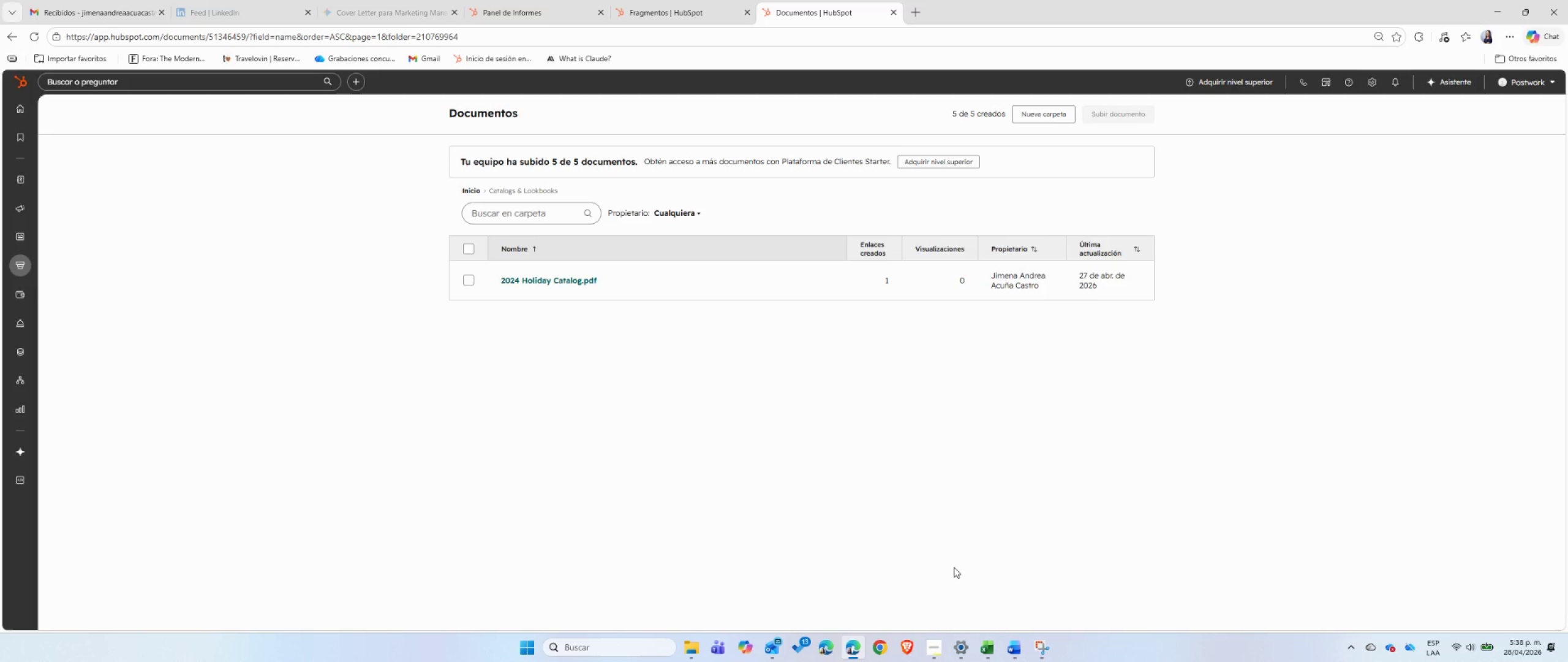 
left_click([1016, 643])
 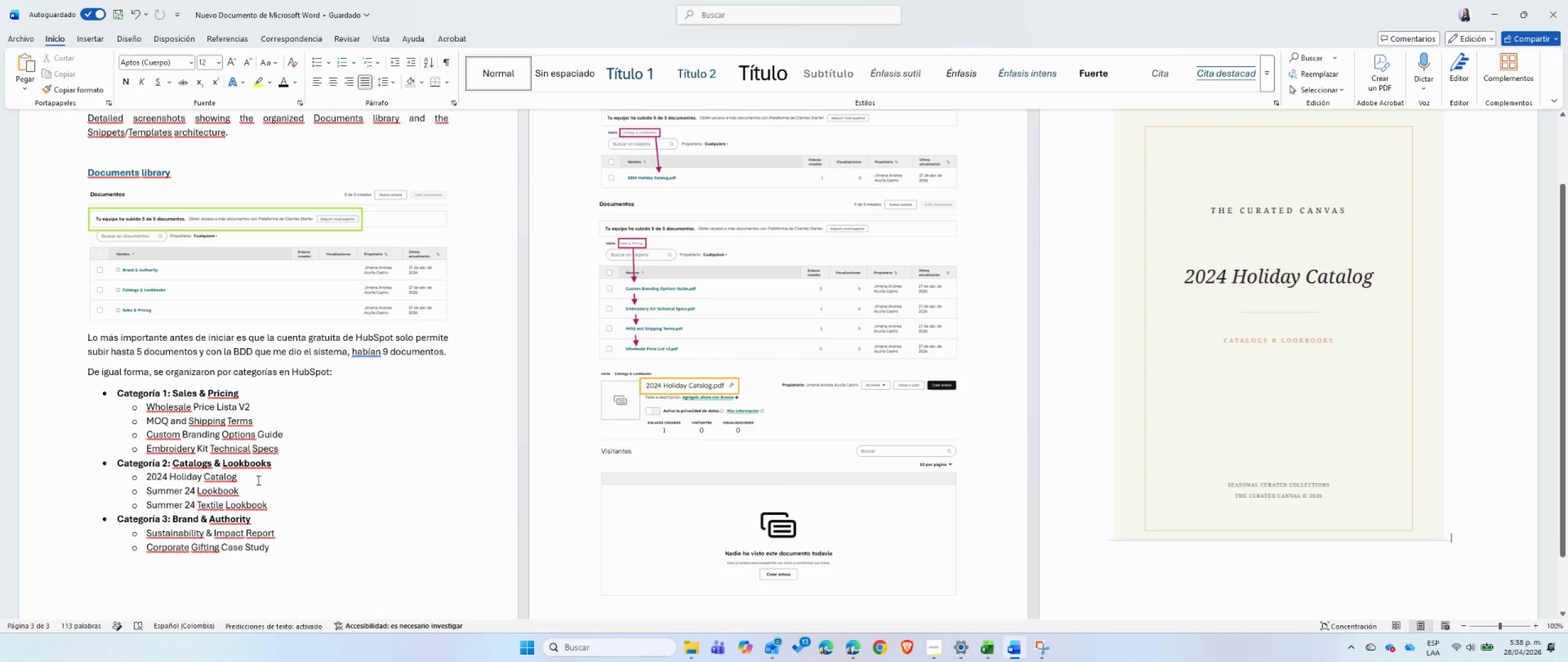 
left_click([257, 477])
 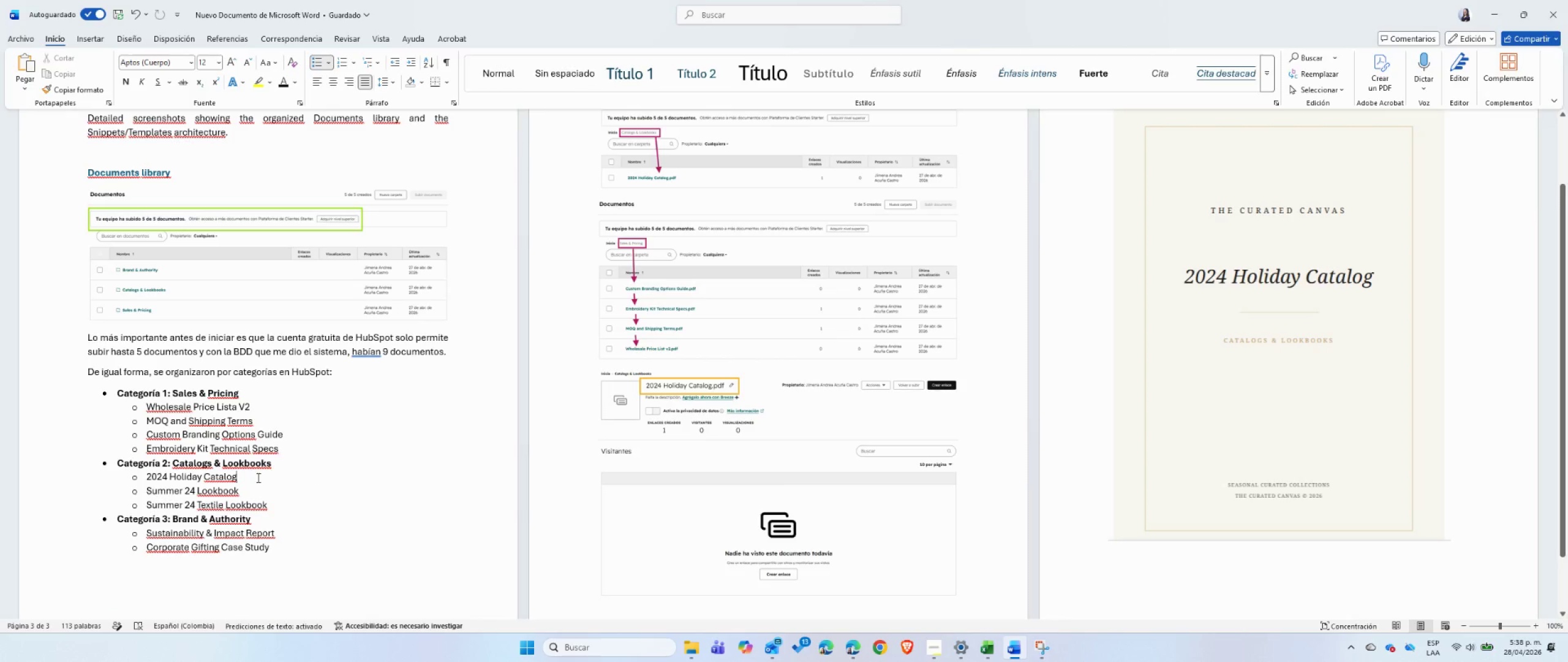 
key(Space)
 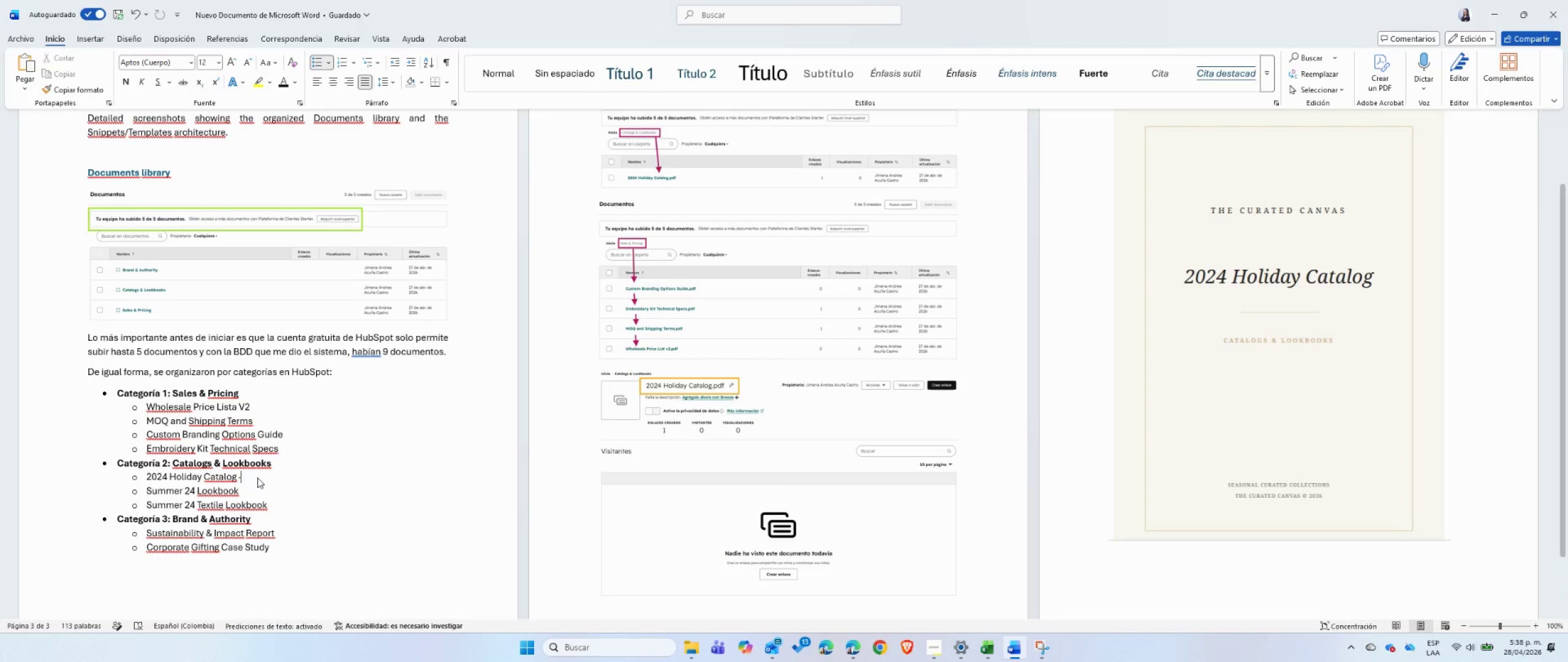 
key(Minus)
 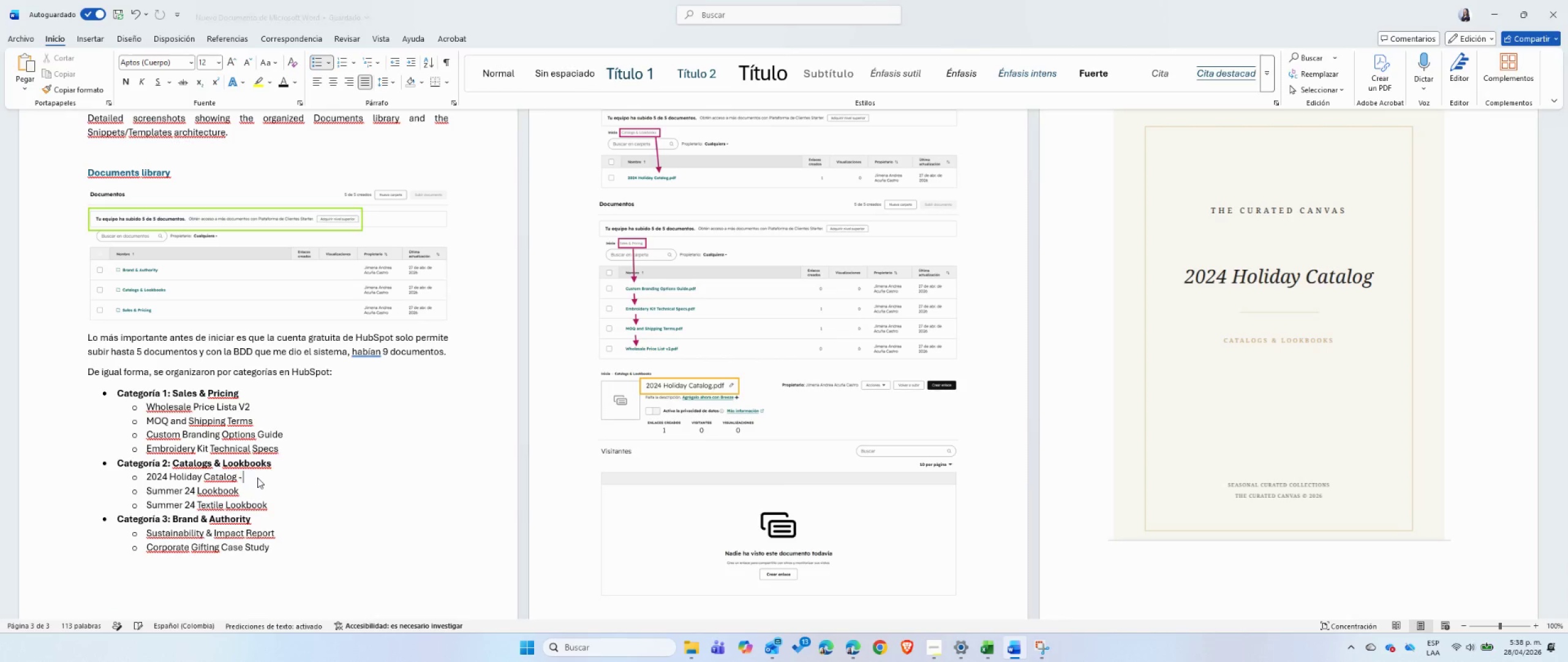 
key(Space)
 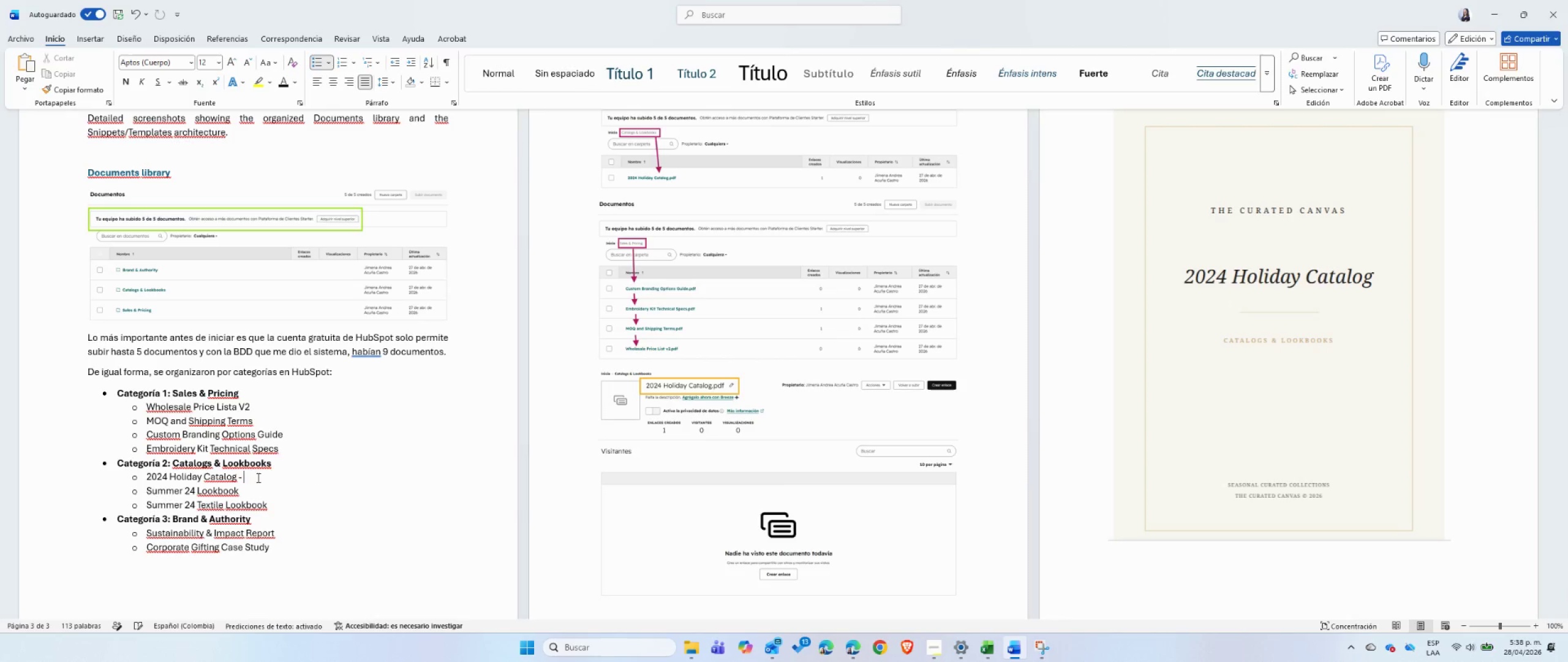 
key(Control+ControlLeft)
 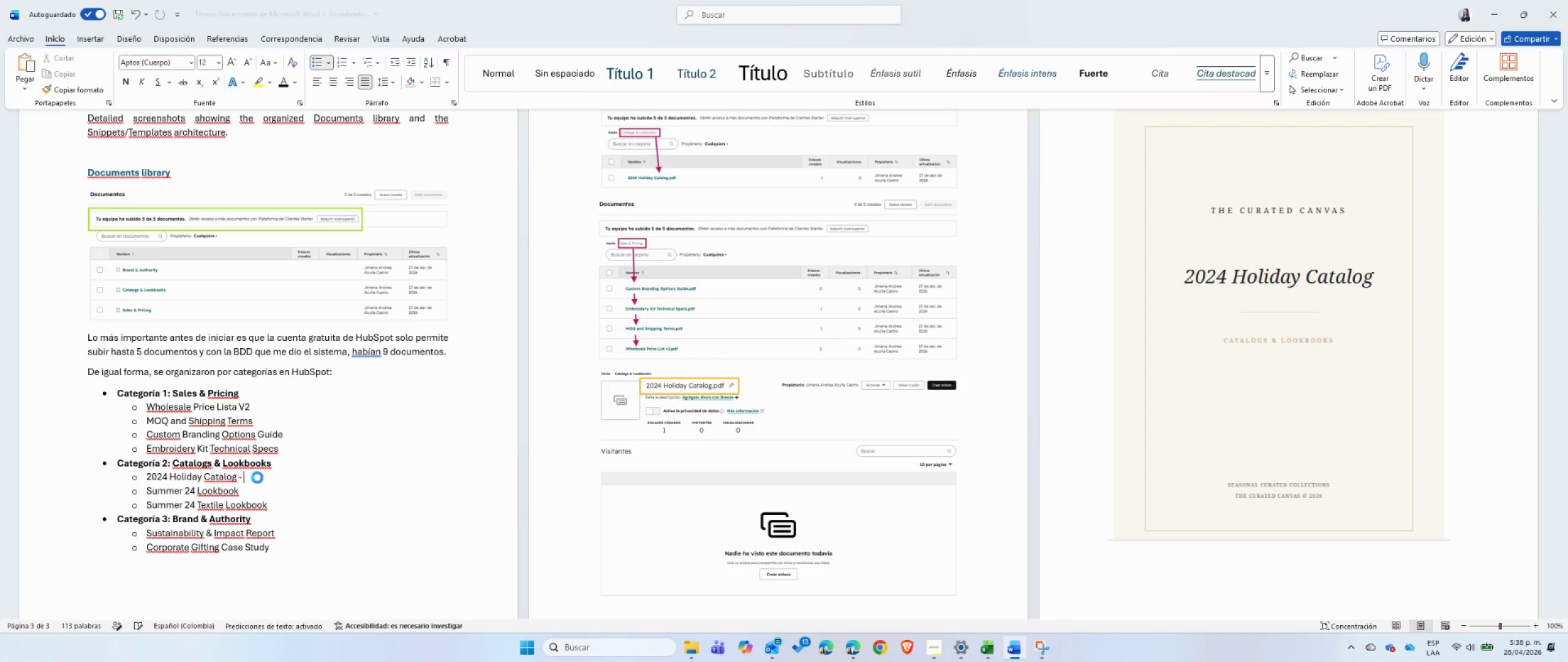 
key(Control+V)
 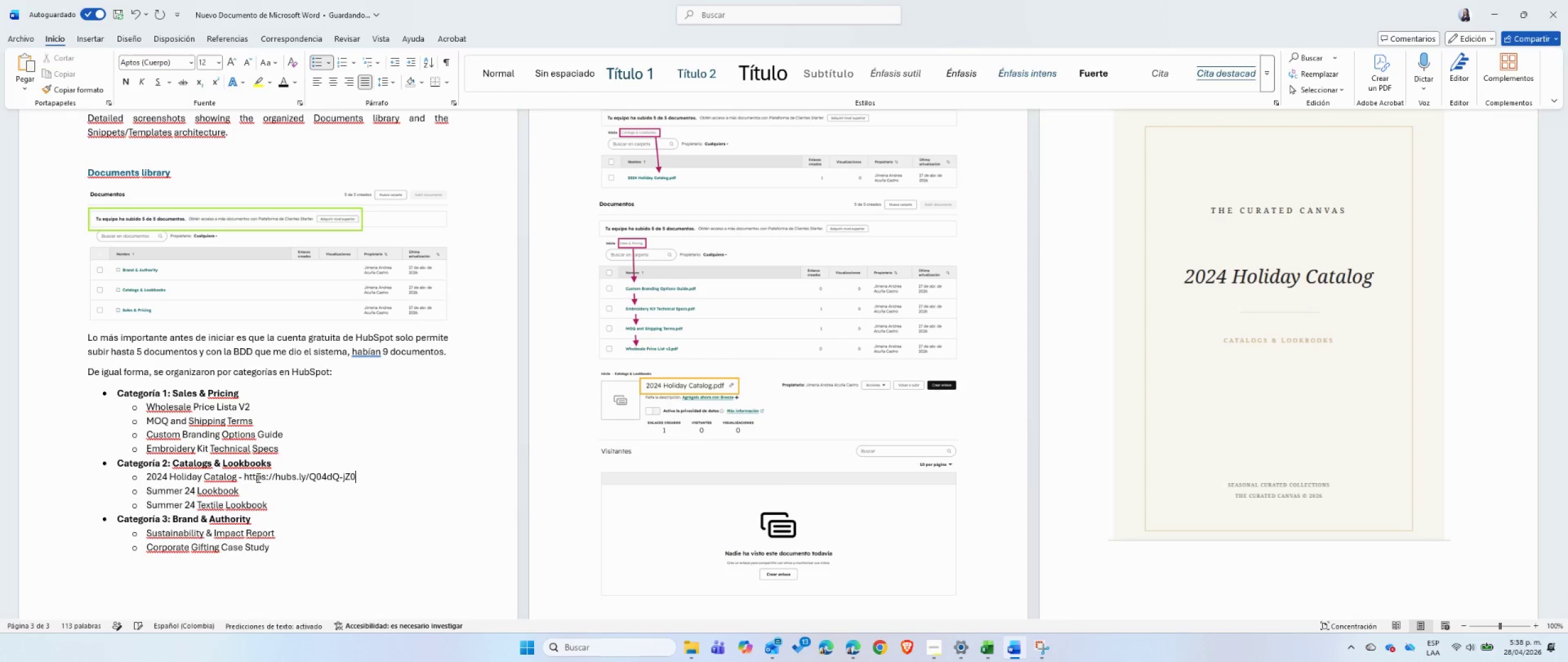 
key(Space)
 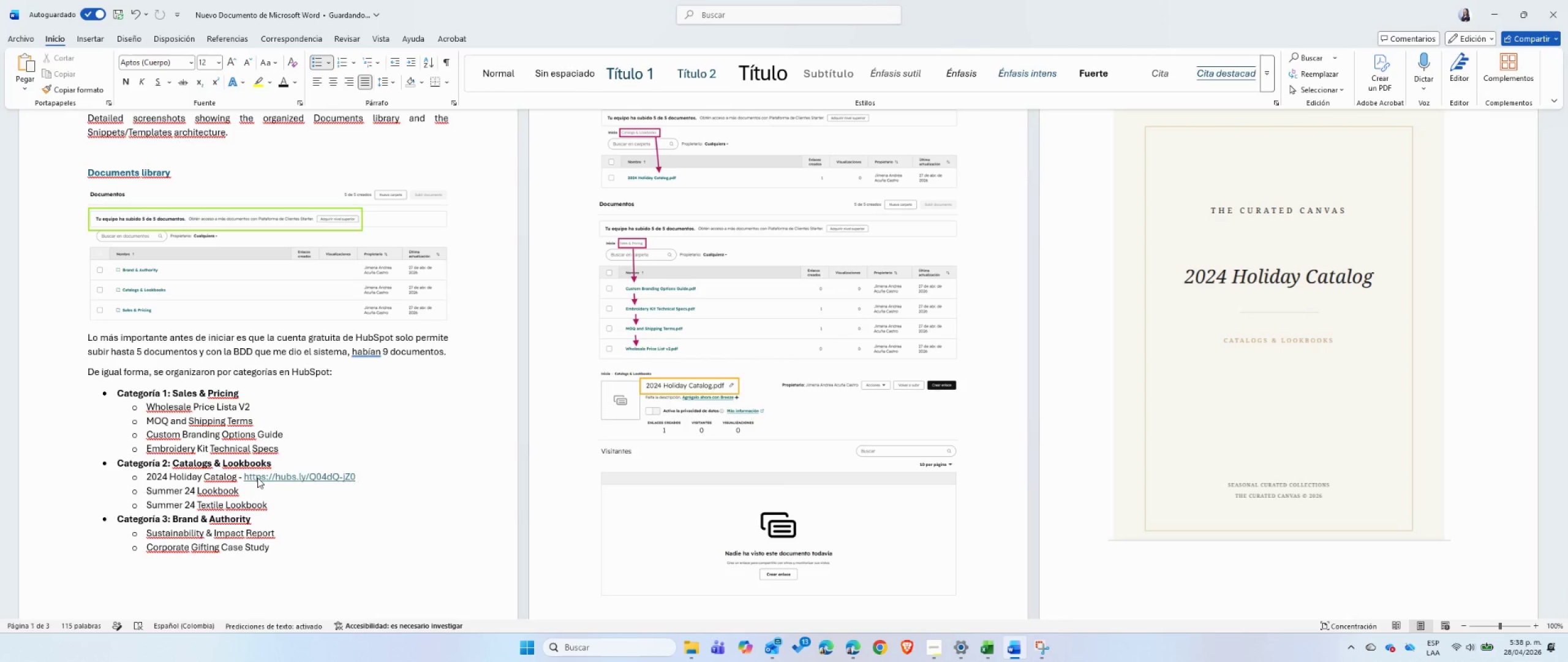 
key(Alt+AltLeft)
 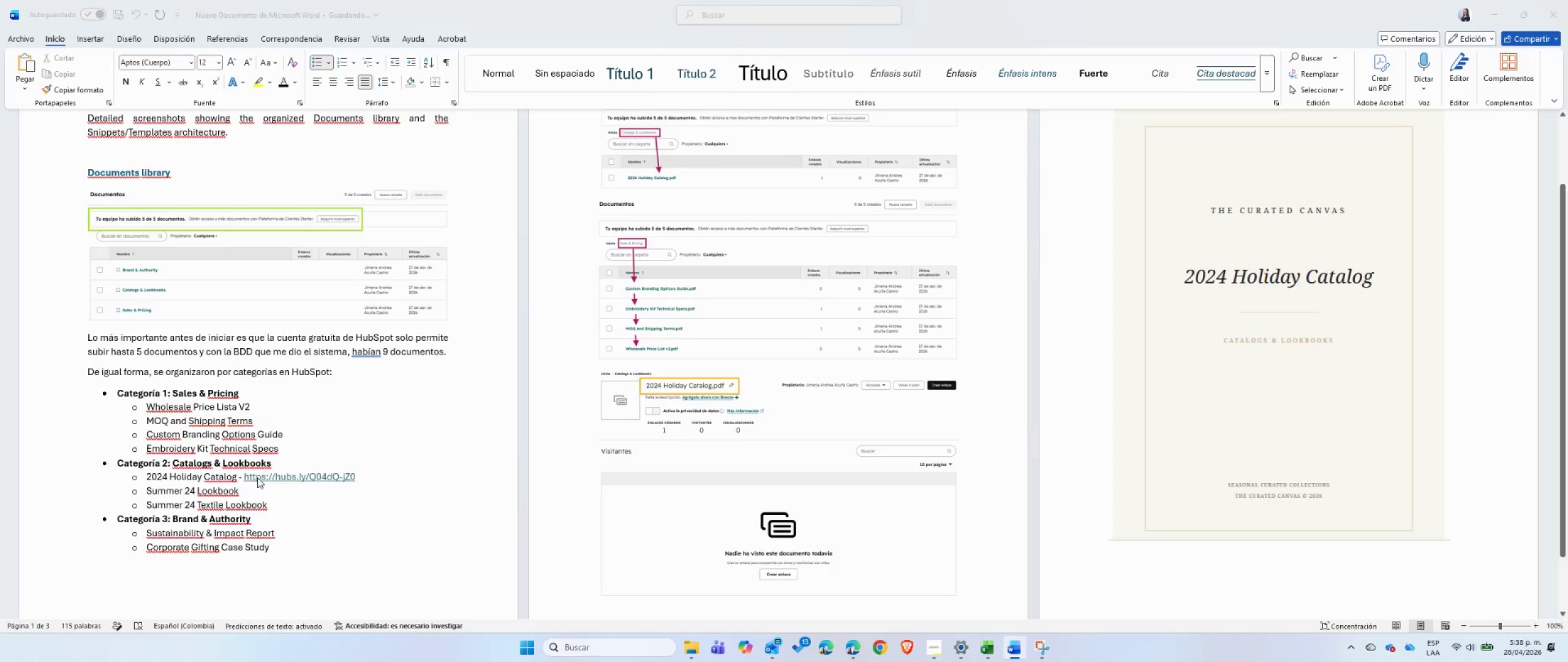 
key(Alt+Tab)
 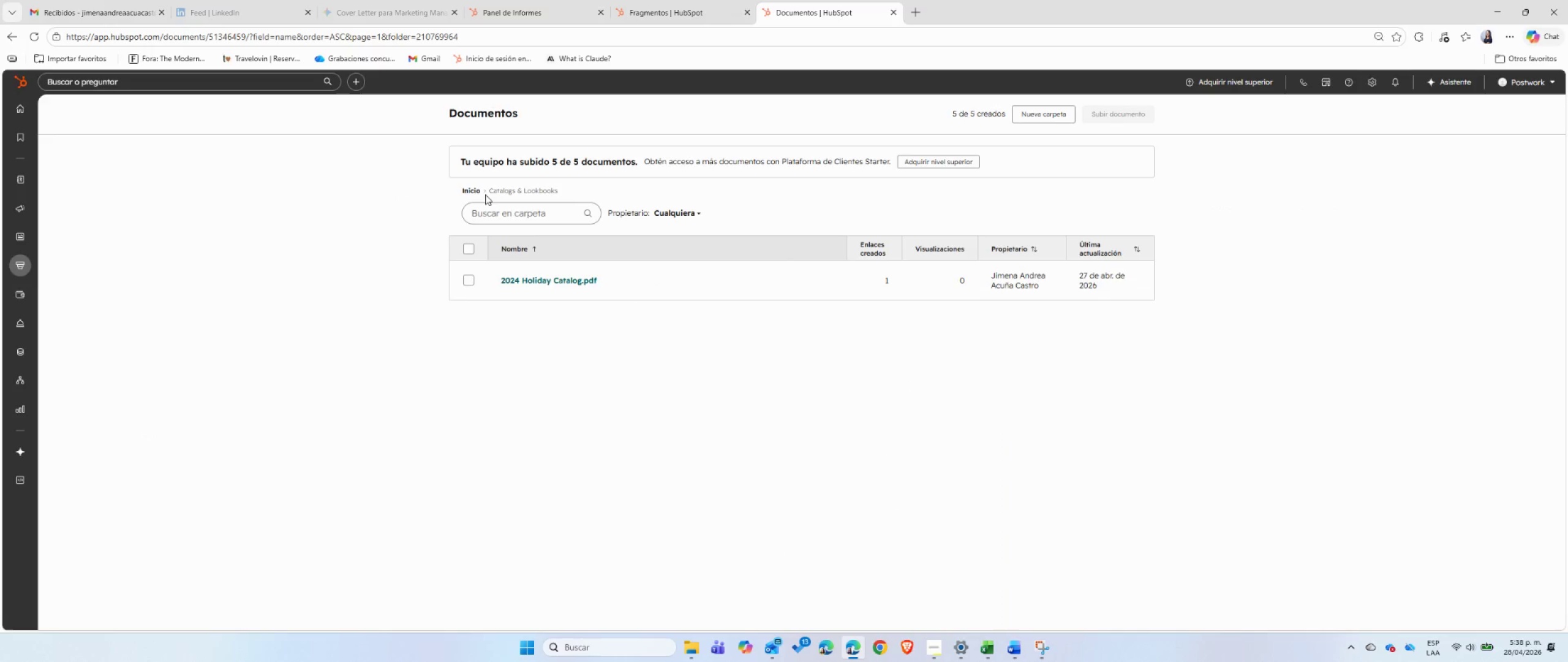 
left_click([473, 188])
 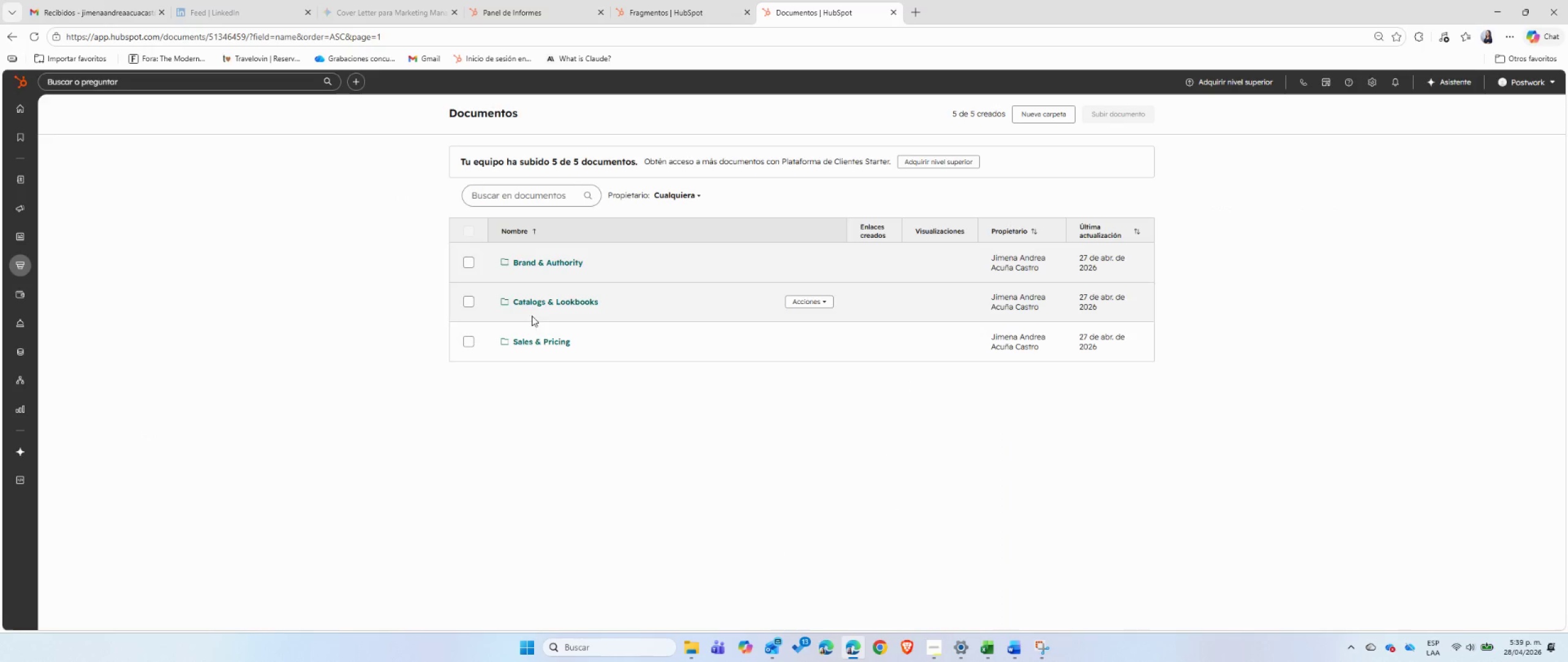 
left_click([532, 340])
 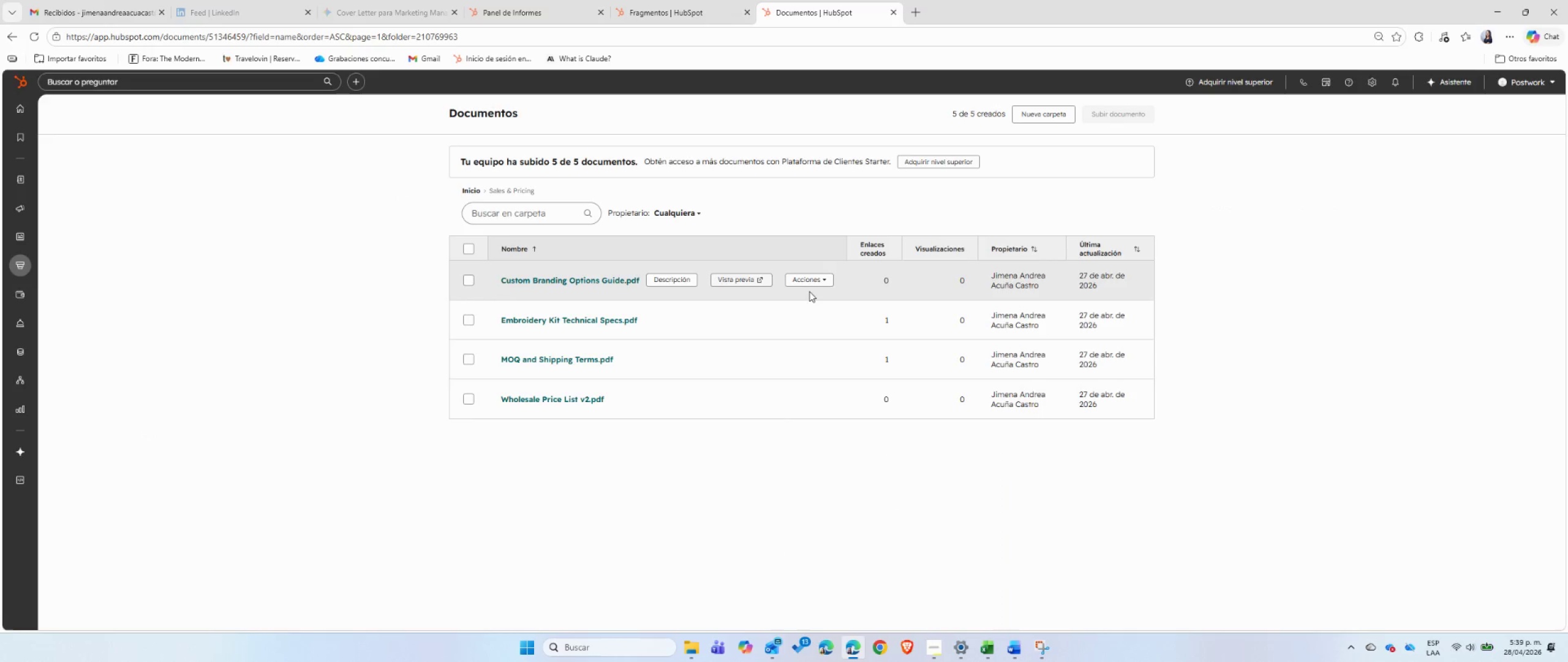 
left_click([809, 280])
 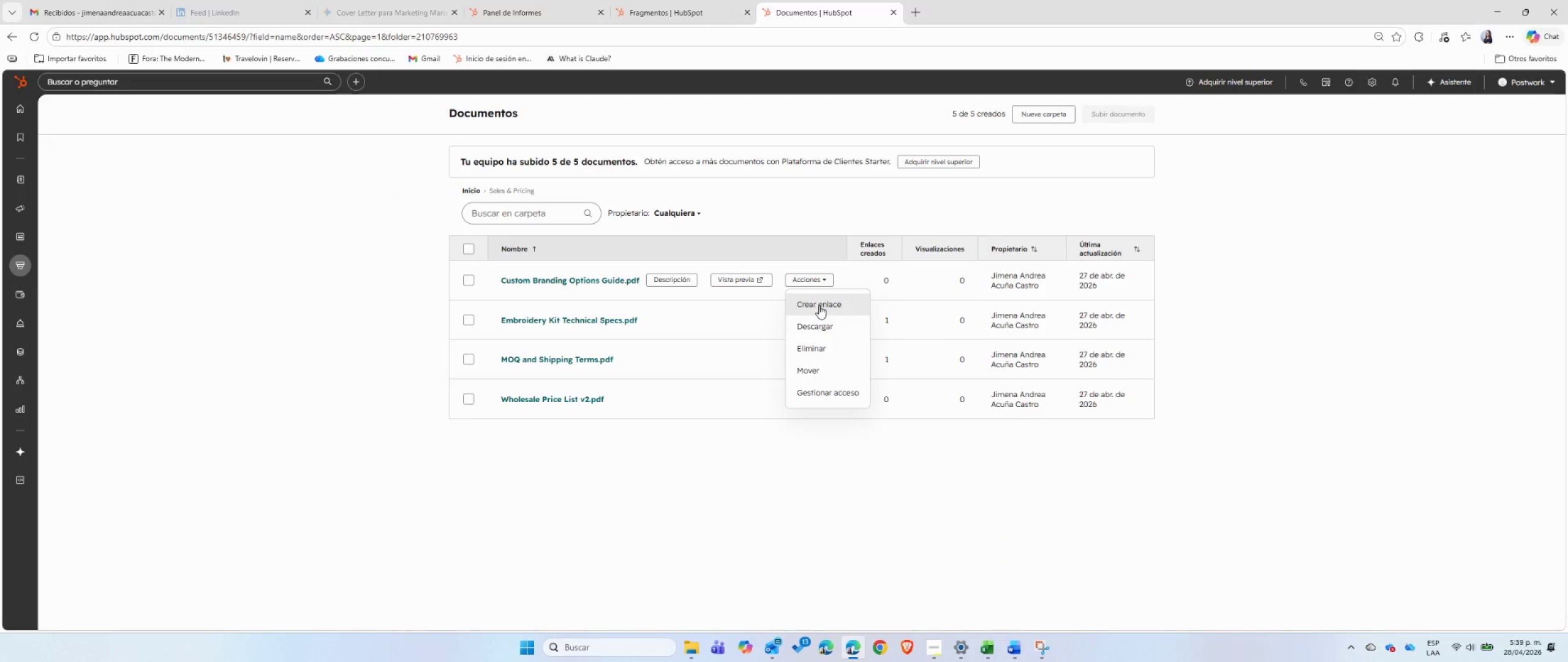 
left_click([819, 305])
 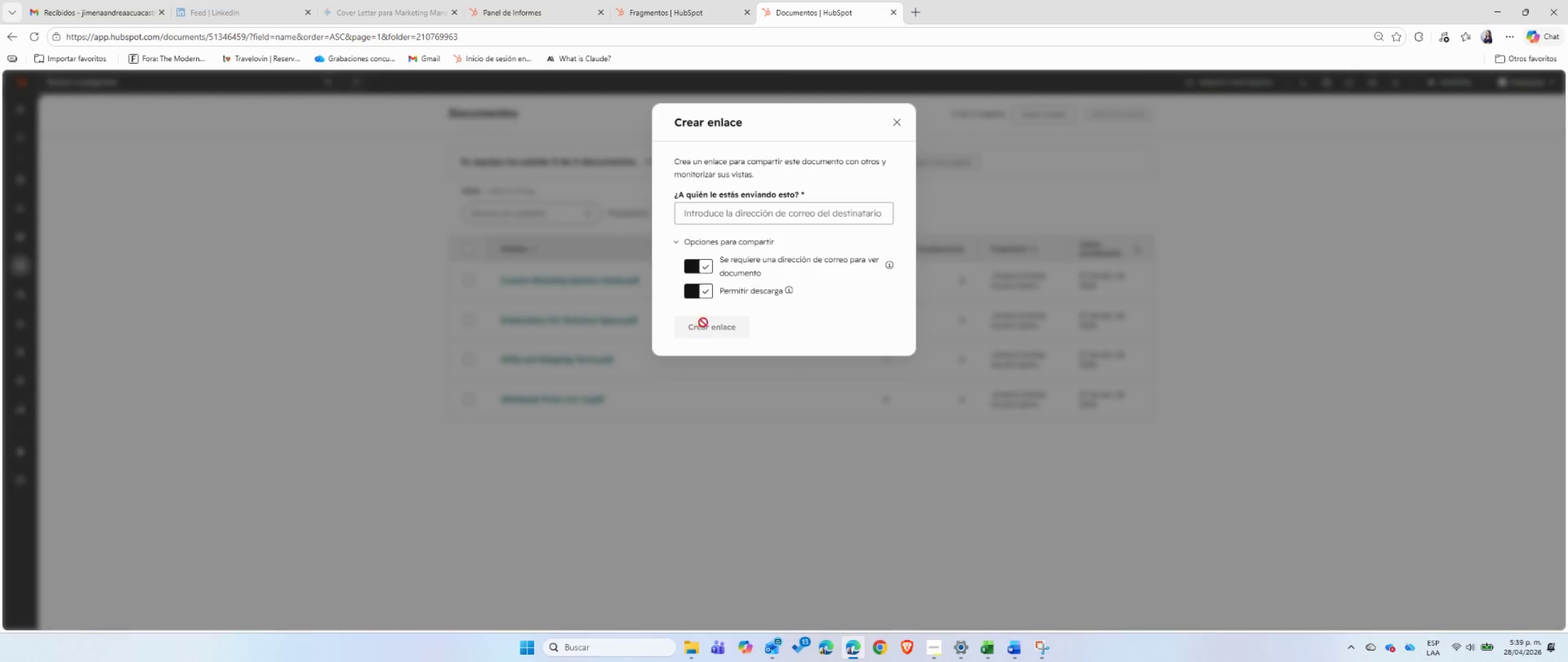 
left_click([756, 214])
 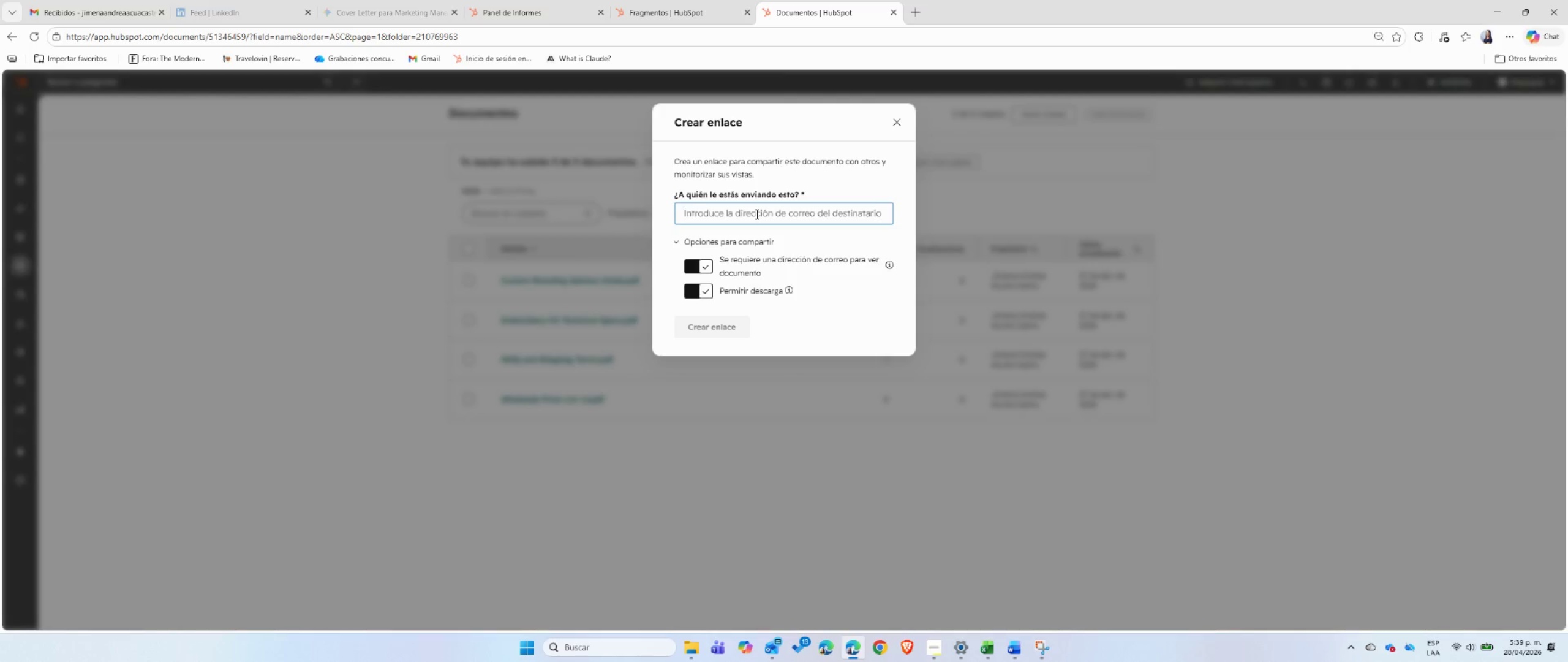 
type(Jimena)
key(Backspace)
key(Backspace)
type(1_2008)
 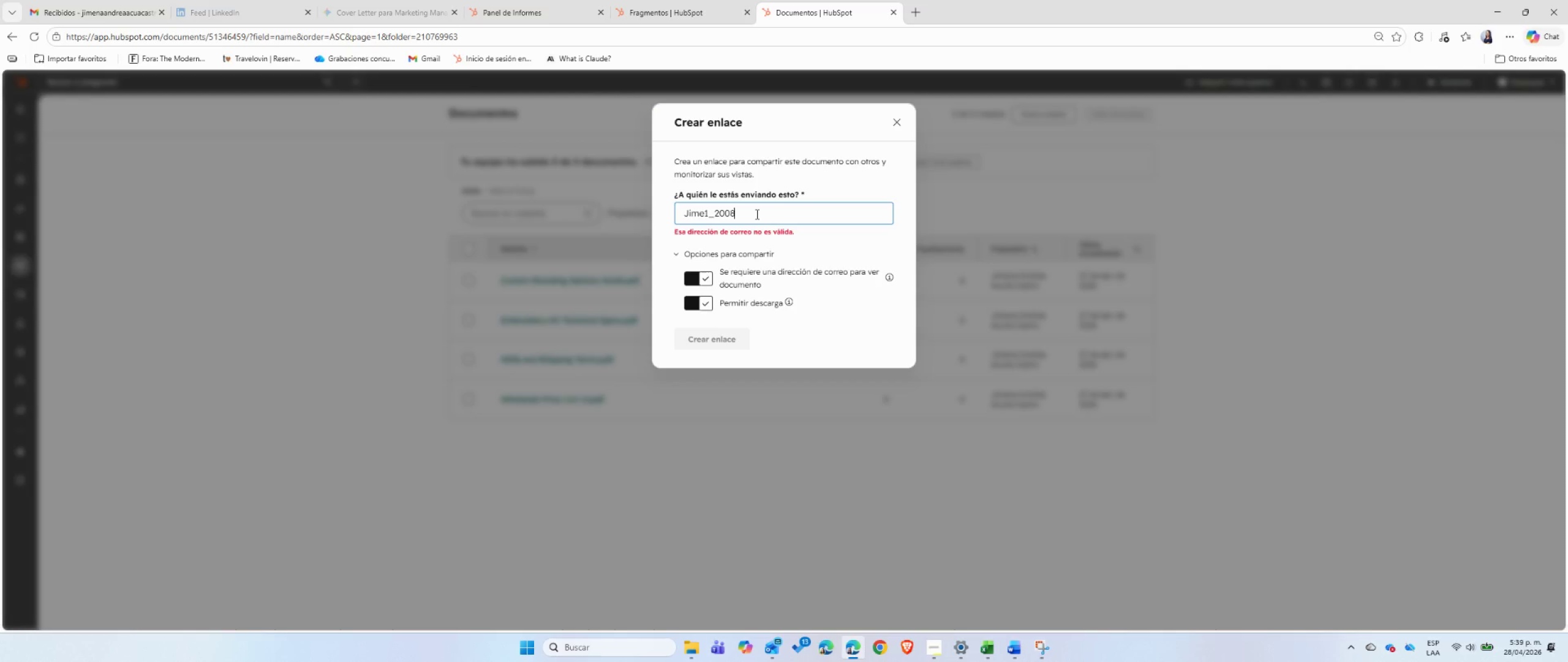 
key(Alt+Control+Q)
 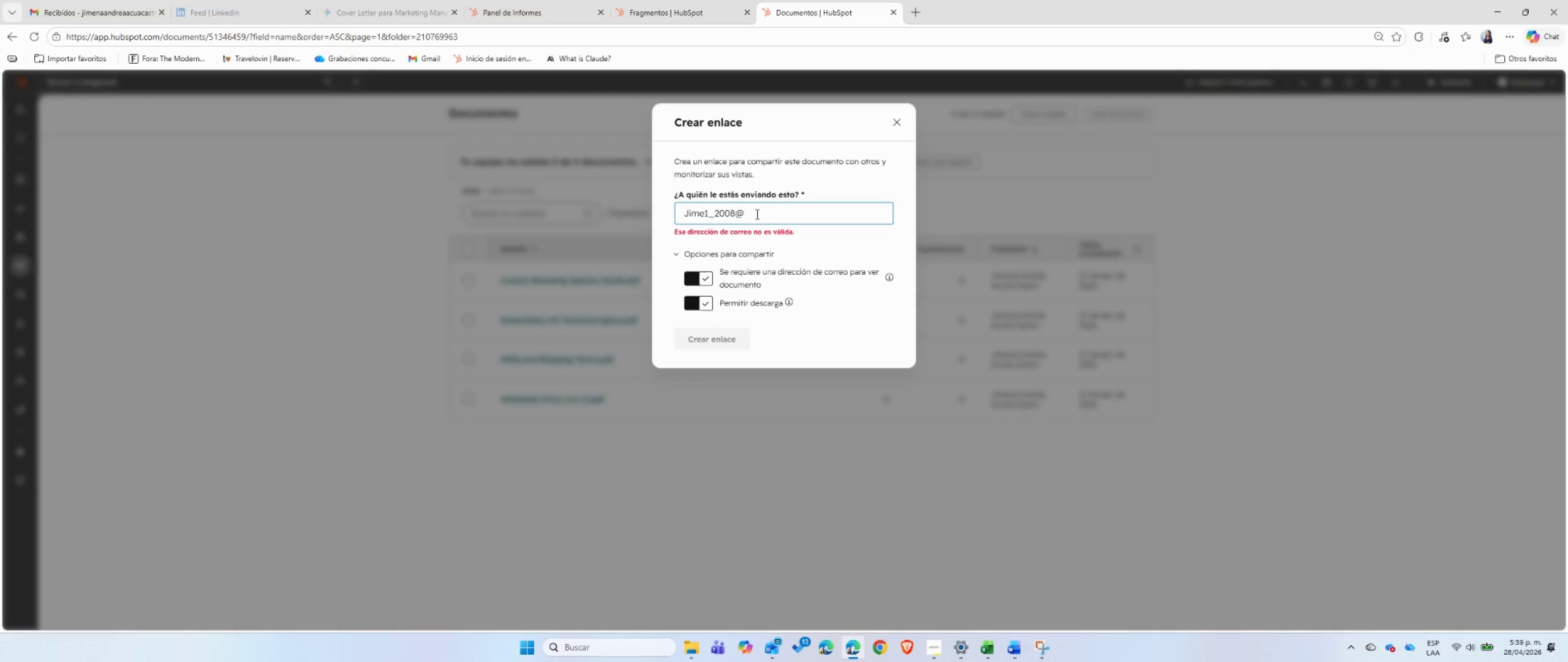 
type(hotmail.com)
 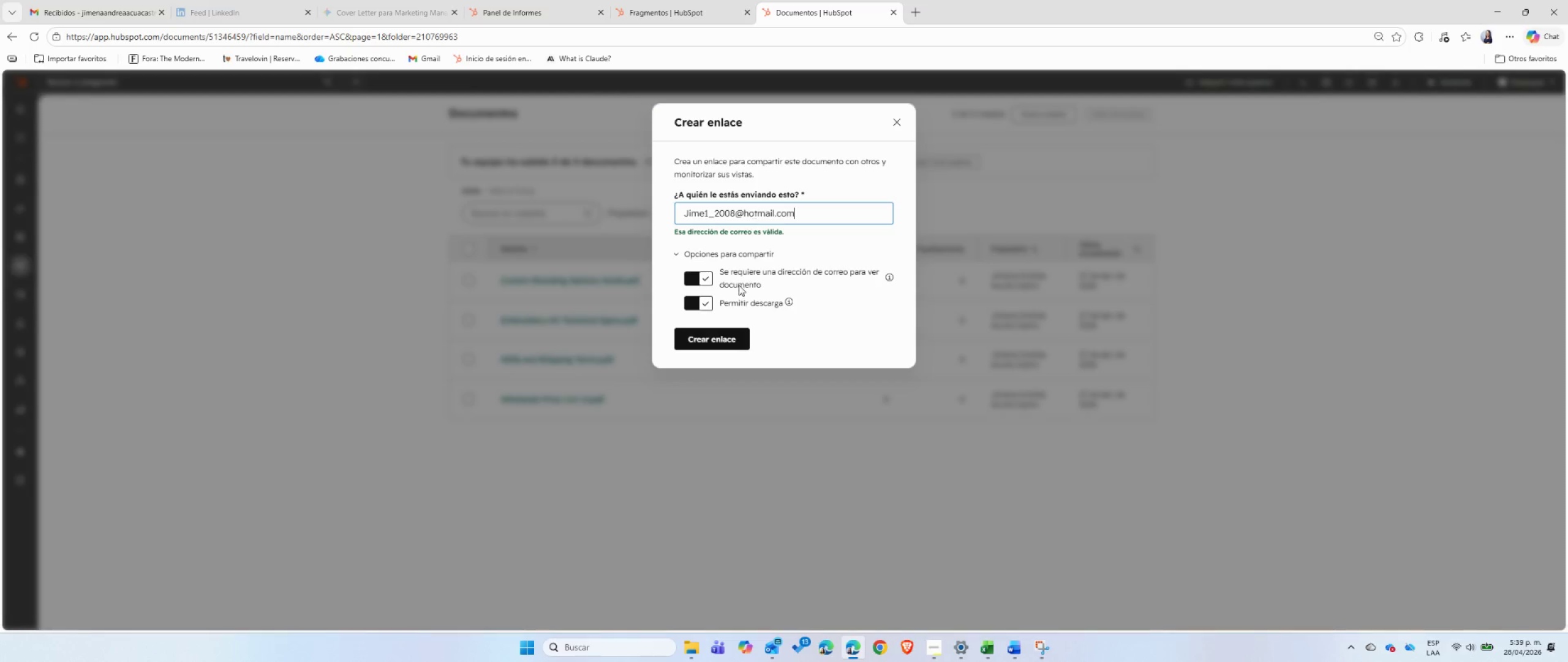 
left_click([711, 335])
 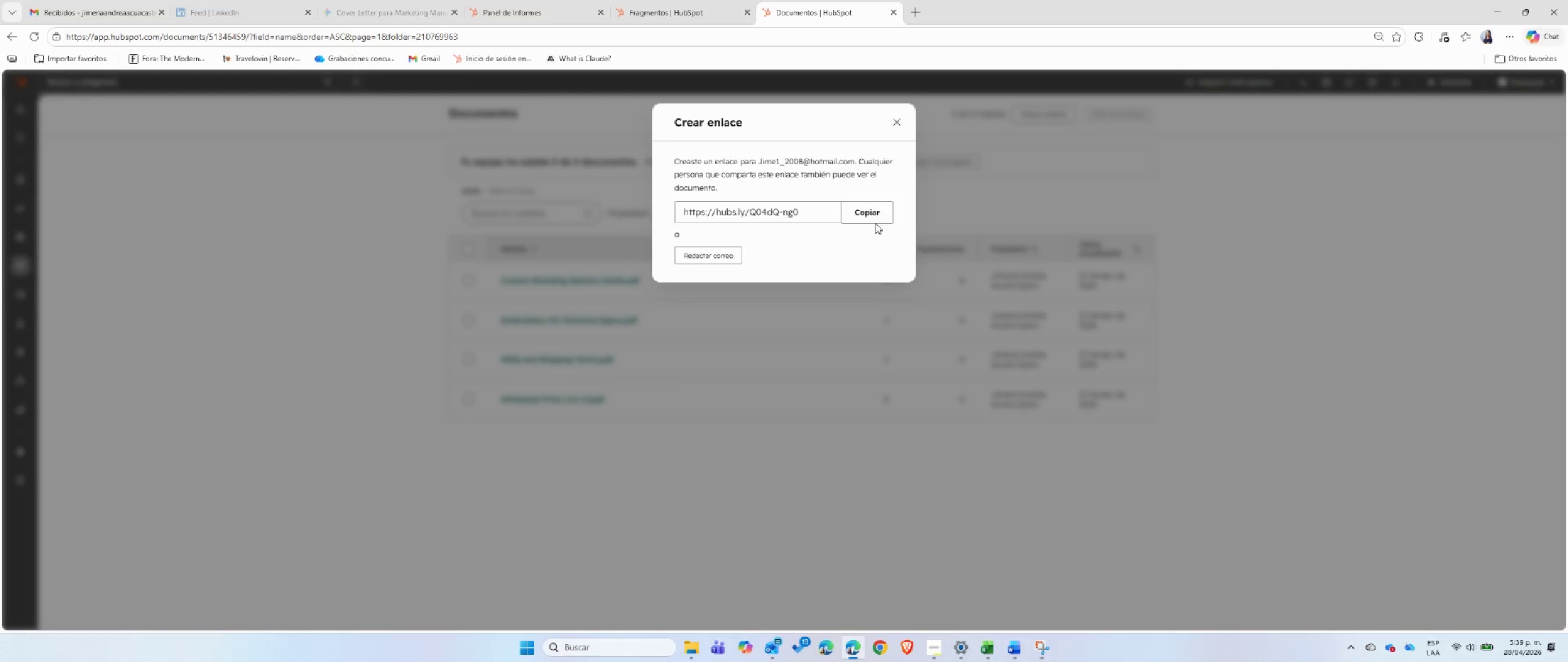 
left_click([876, 206])
 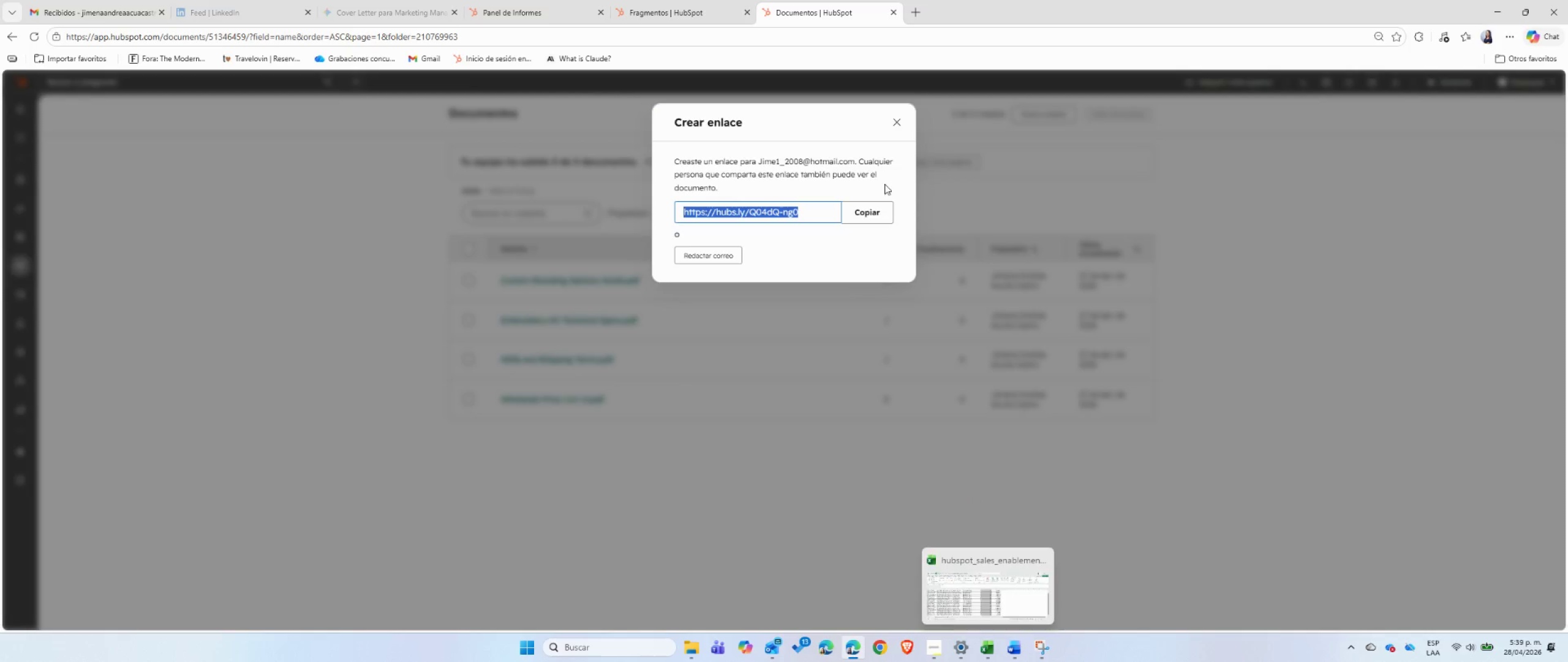 
left_click([897, 118])
 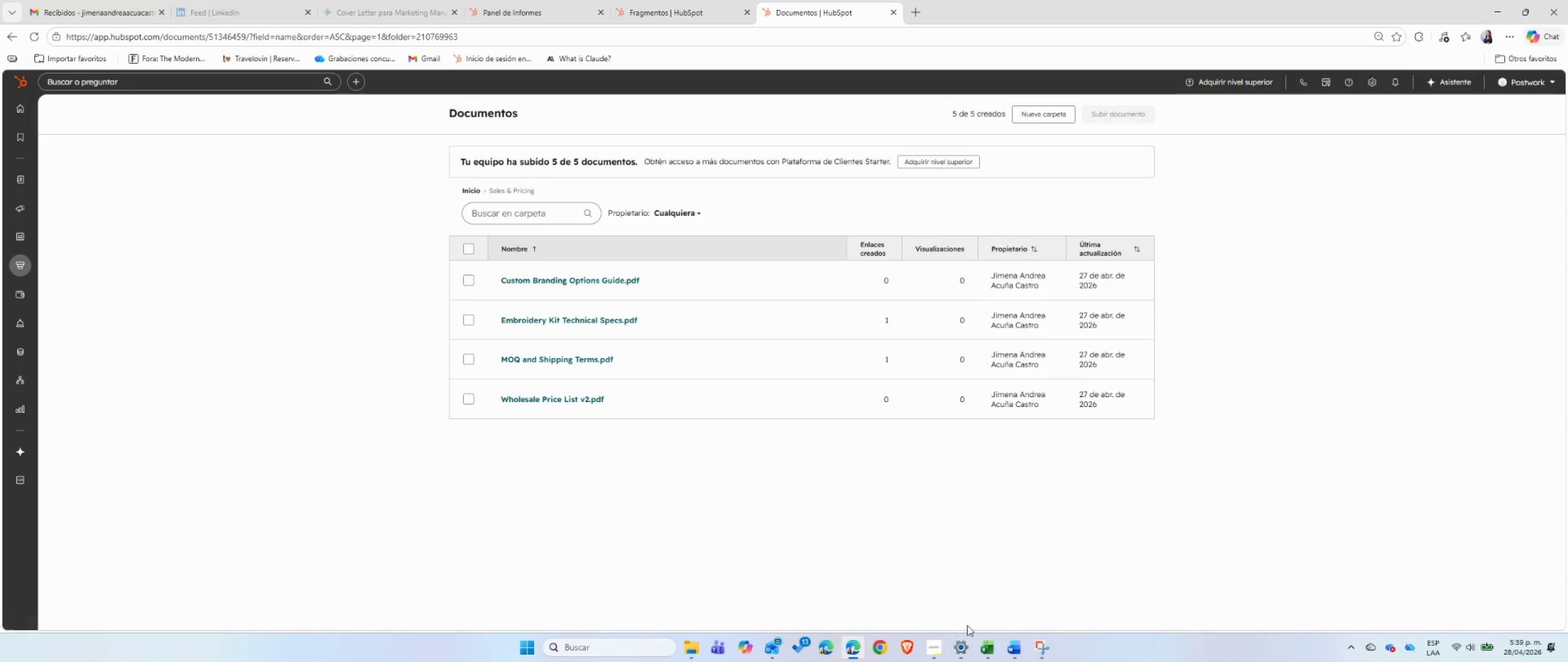 
left_click([1012, 652])
 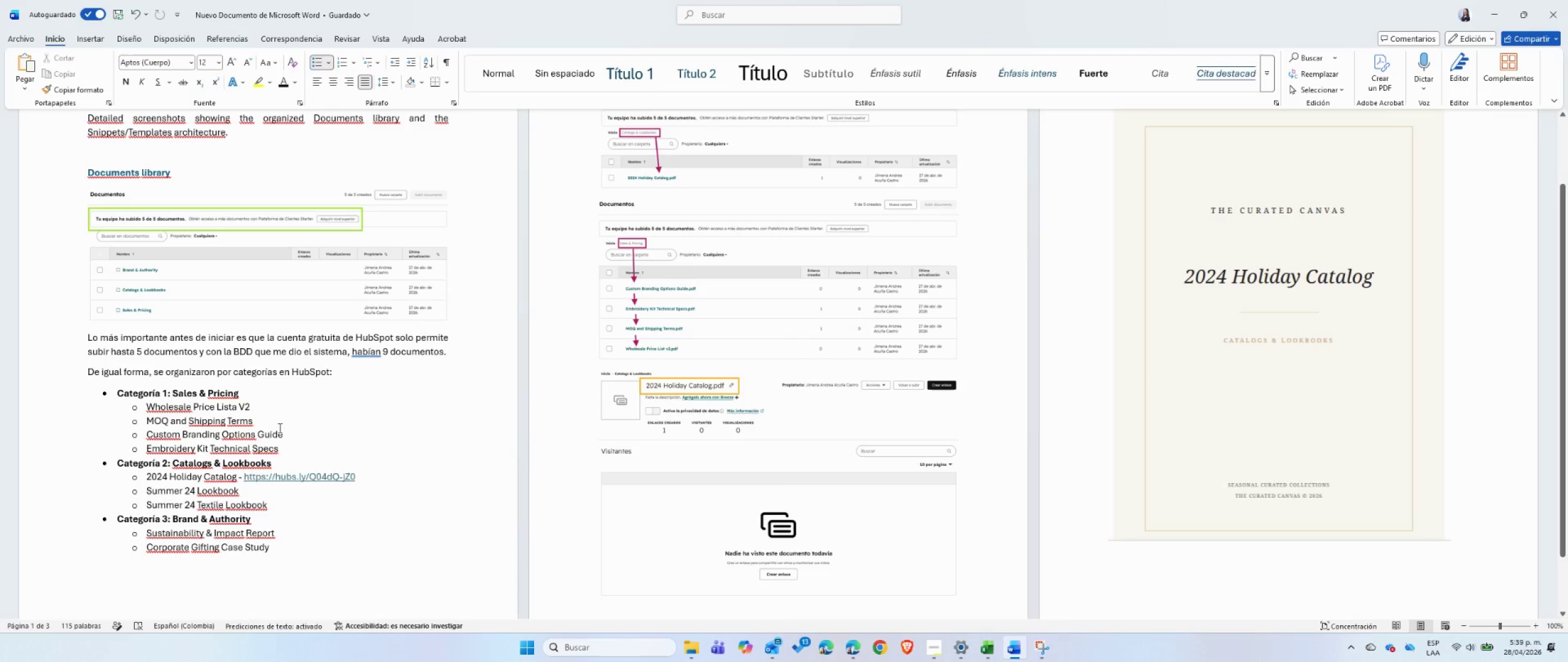 
left_click([296, 434])
 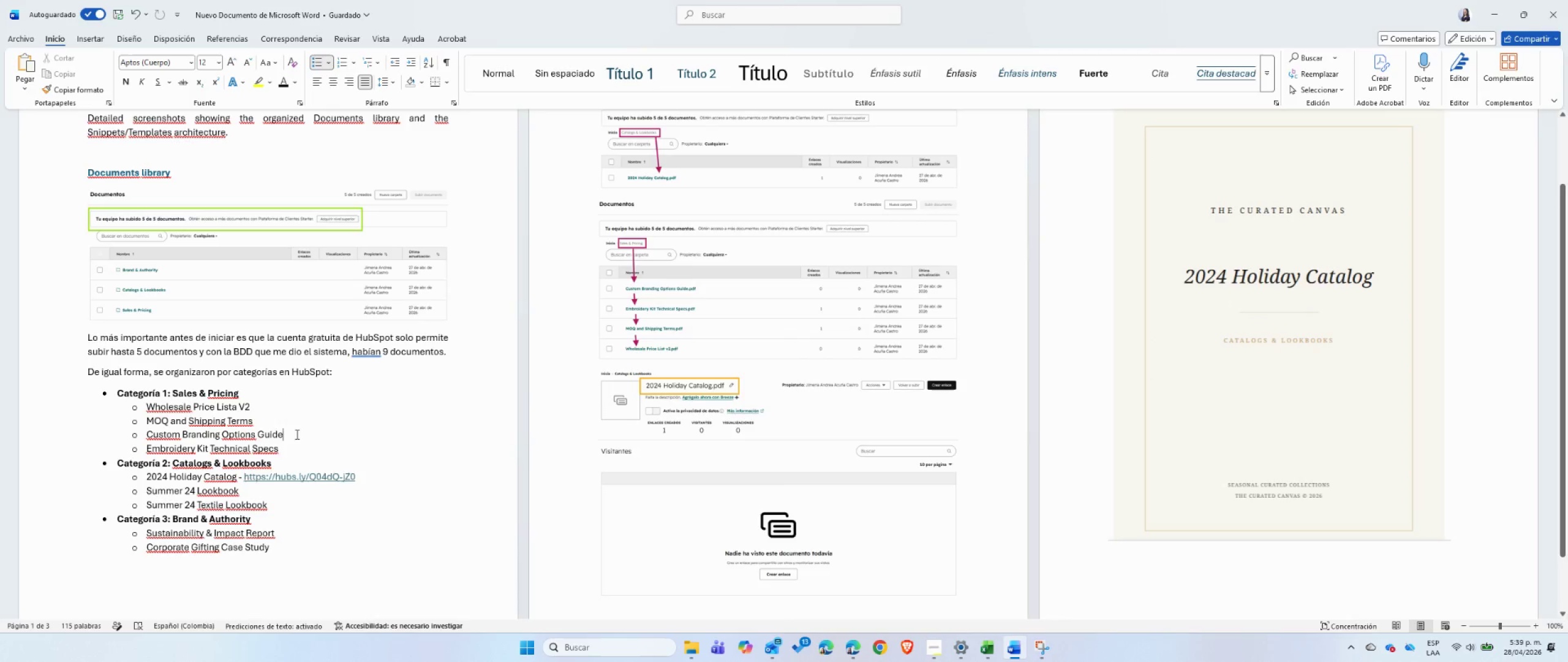 
key(Space)
 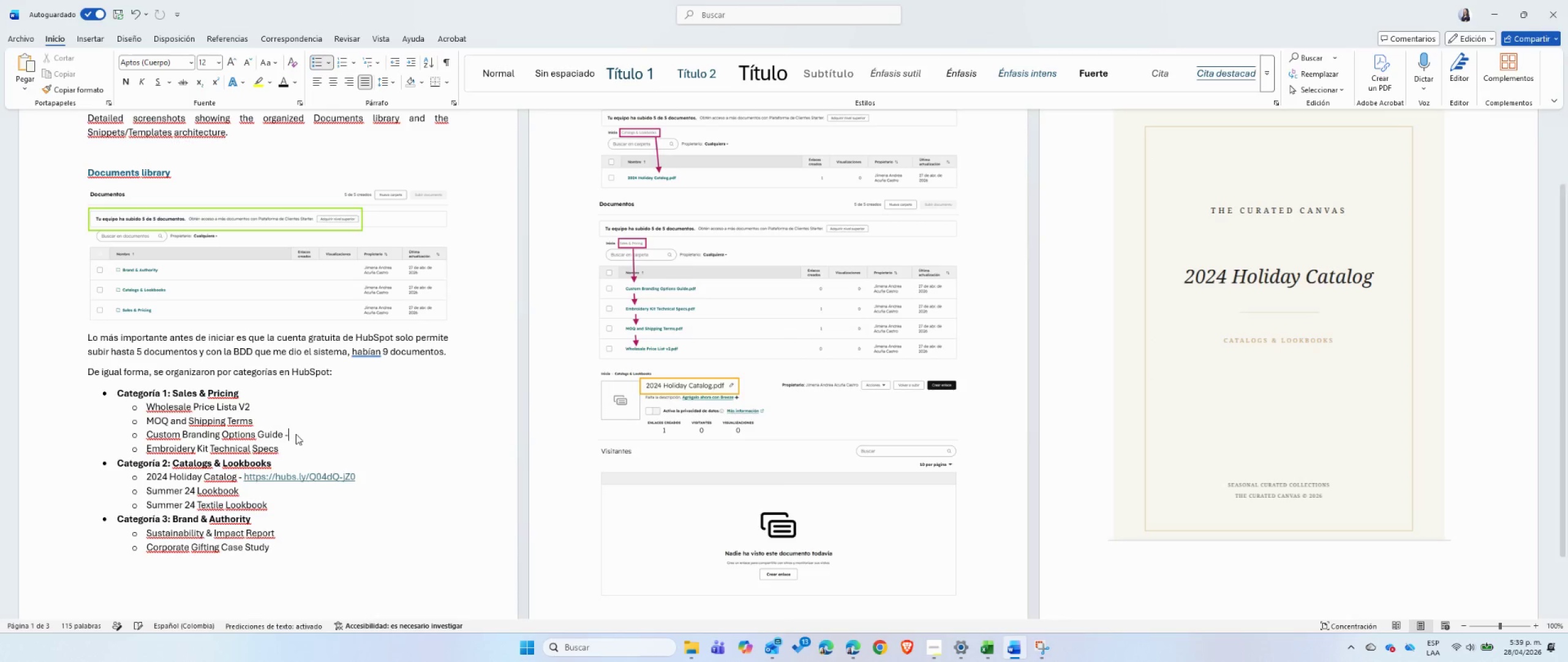 
key(Minus)
 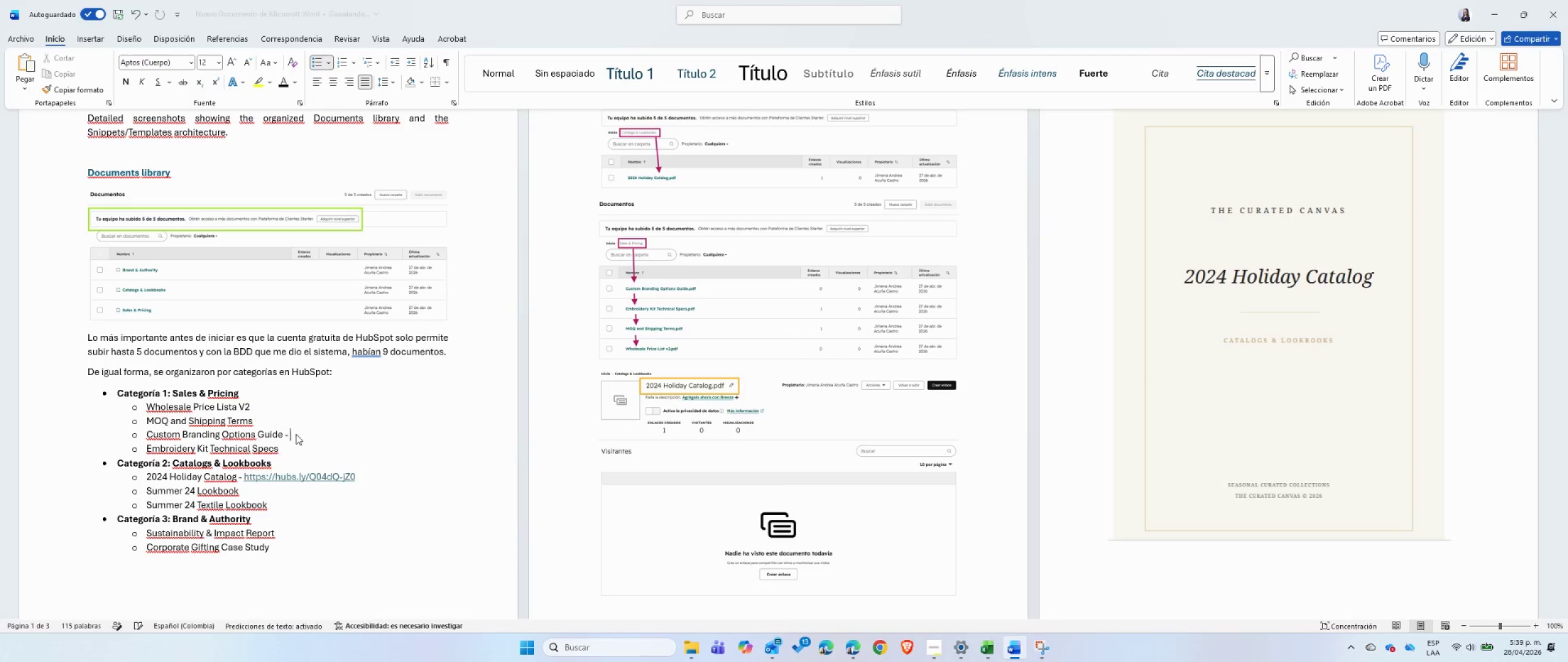 
key(Space)
 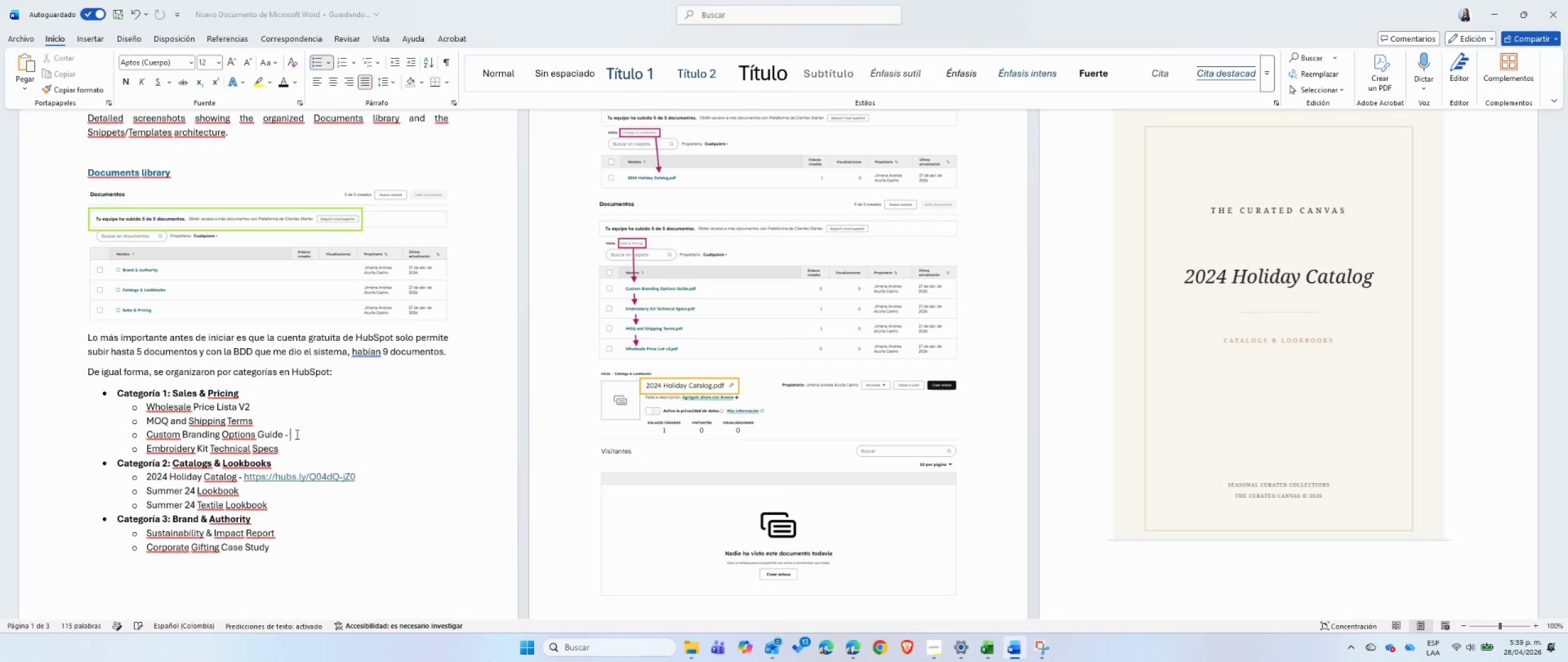 
key(Control+ControlLeft)
 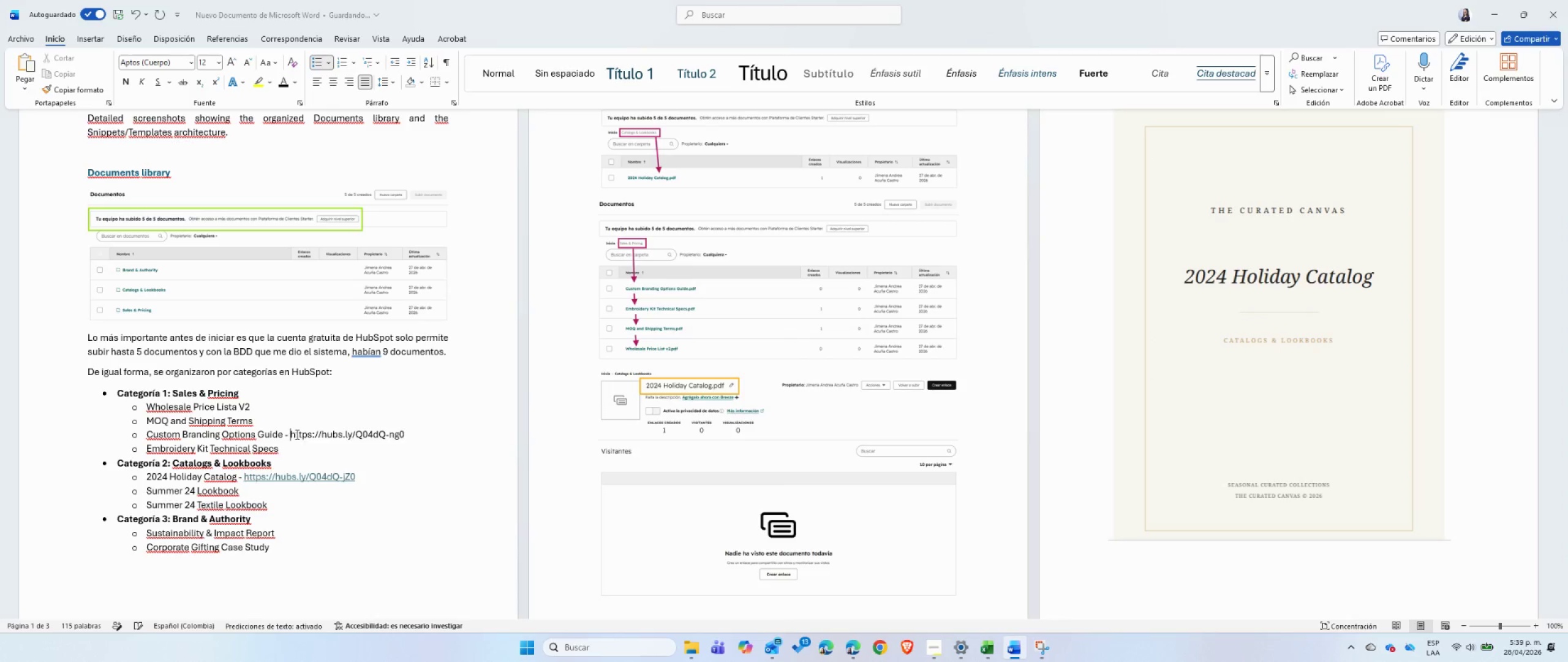 
key(Control+V)
 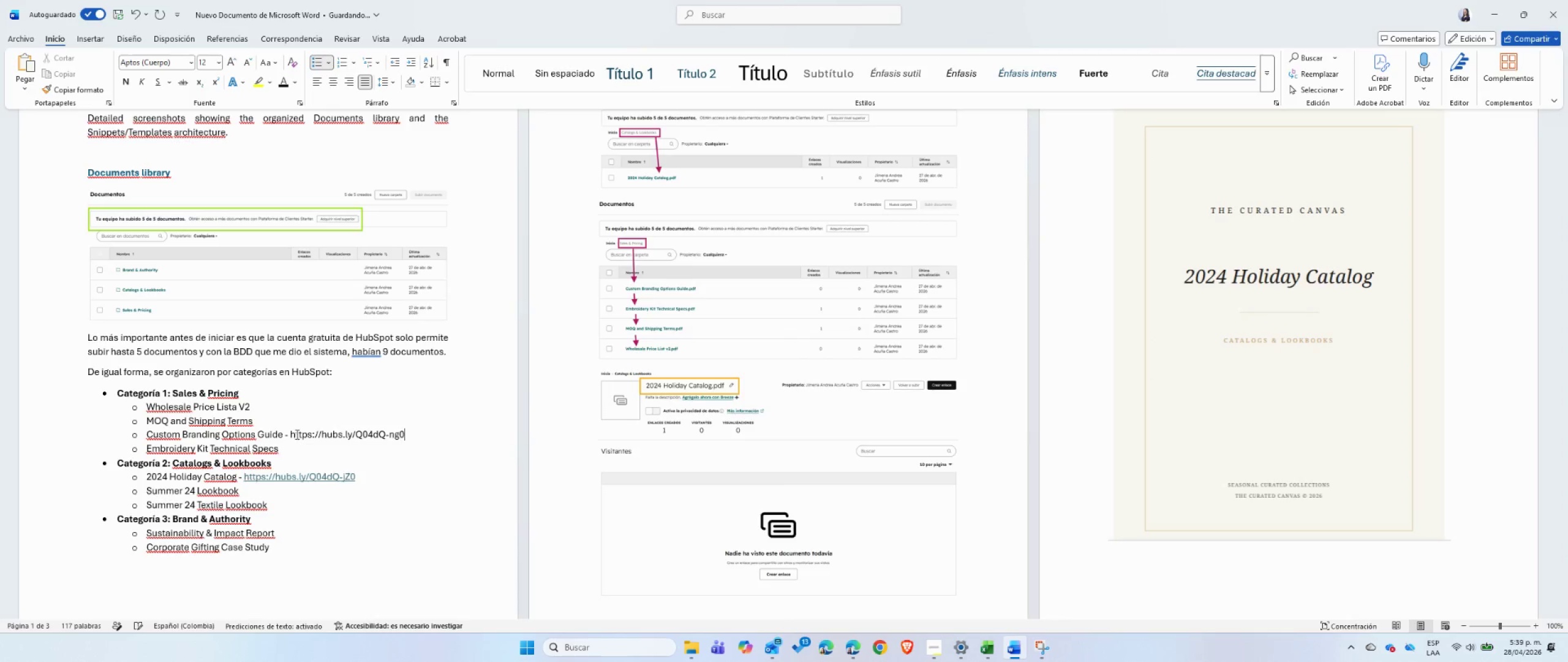 
key(Space)
 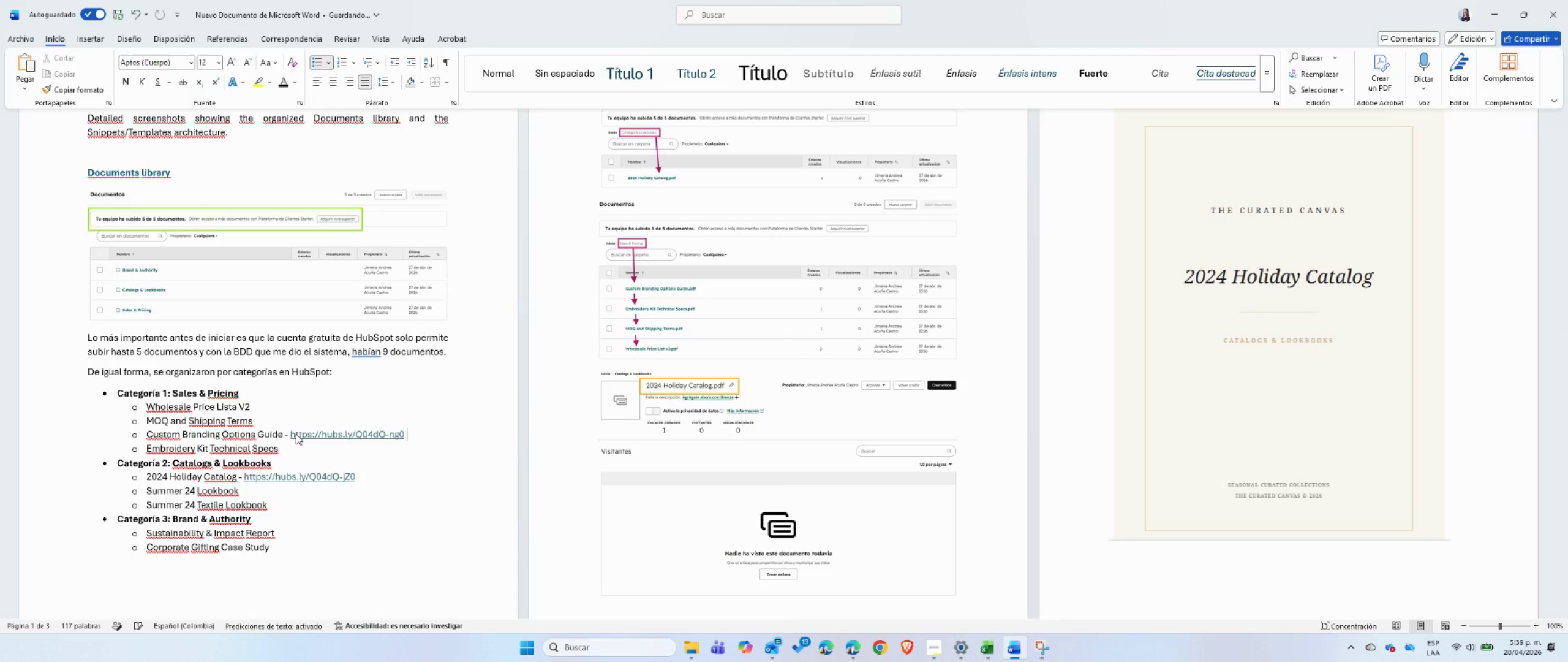 
key(Alt+AltLeft)
 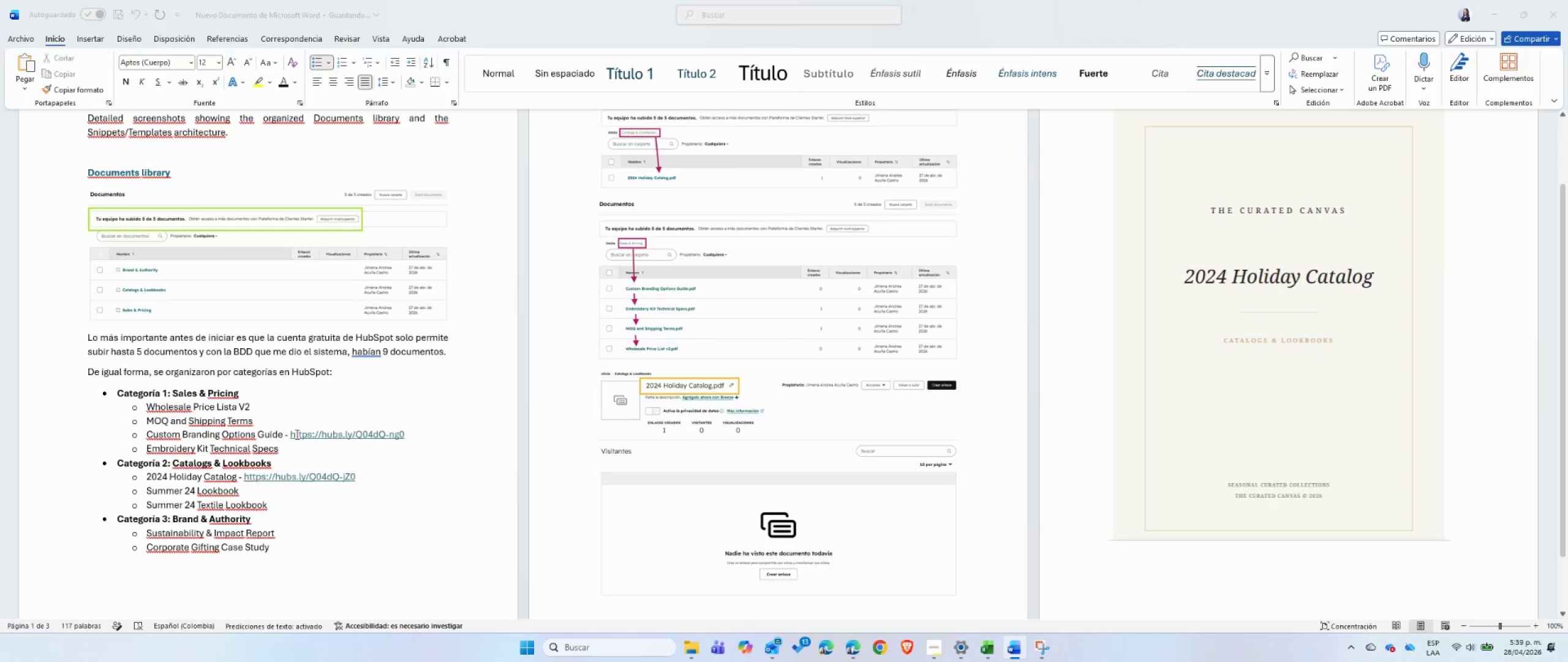 
key(Alt+Tab)
 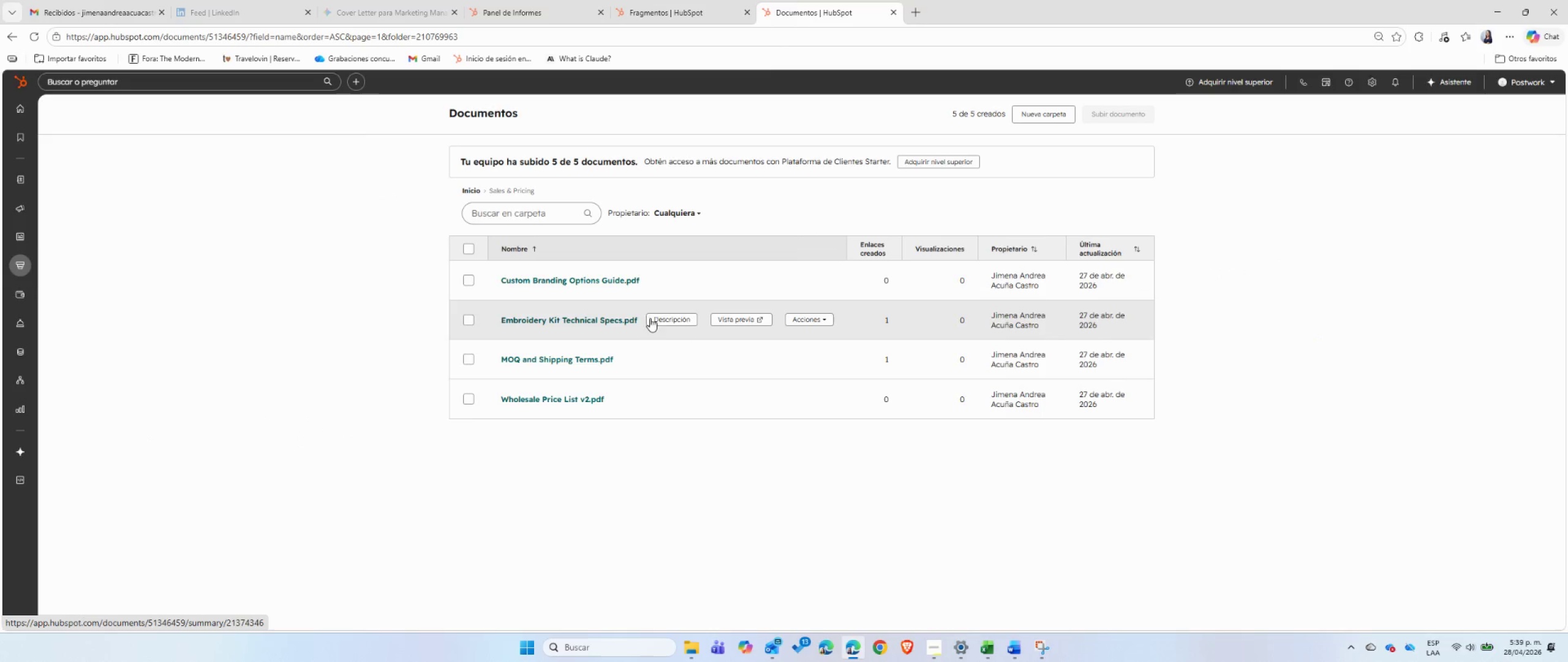 
left_click([815, 322])
 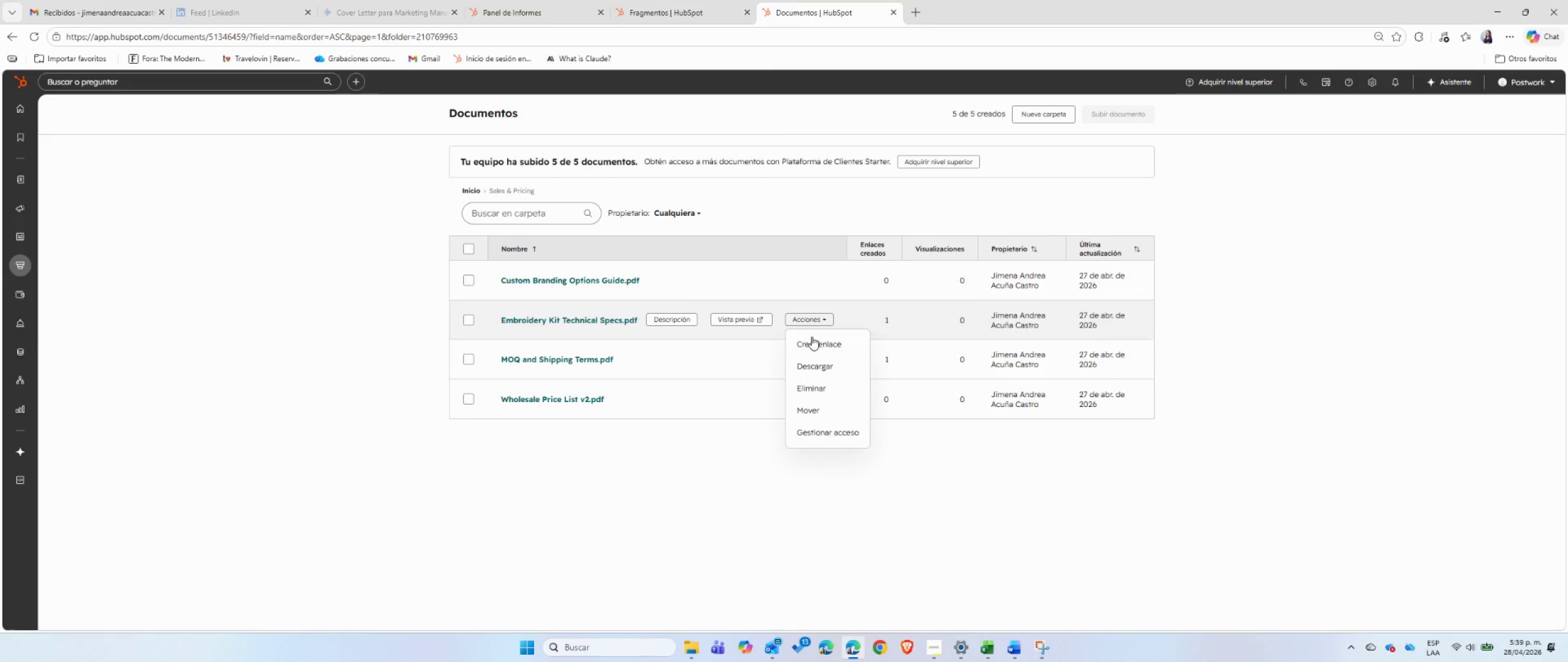 
left_click([811, 343])
 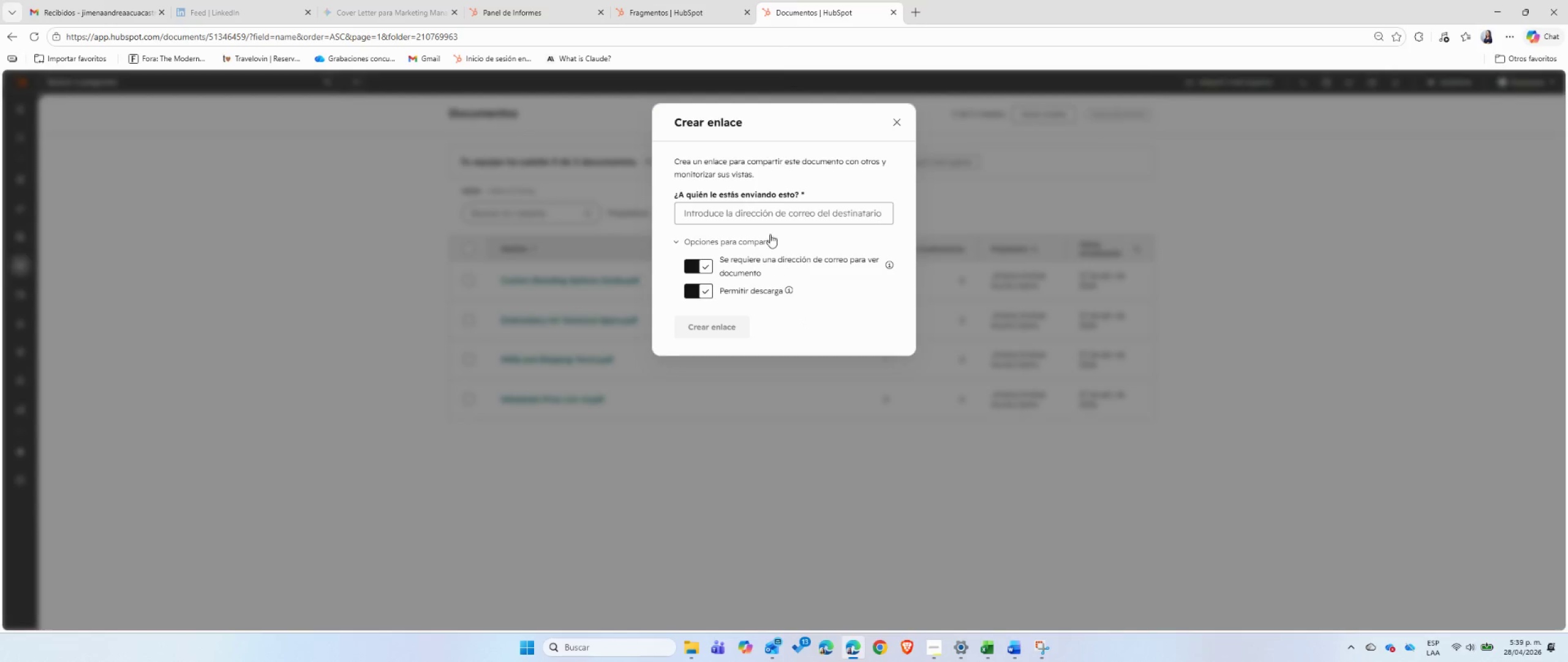 
left_click([766, 216])
 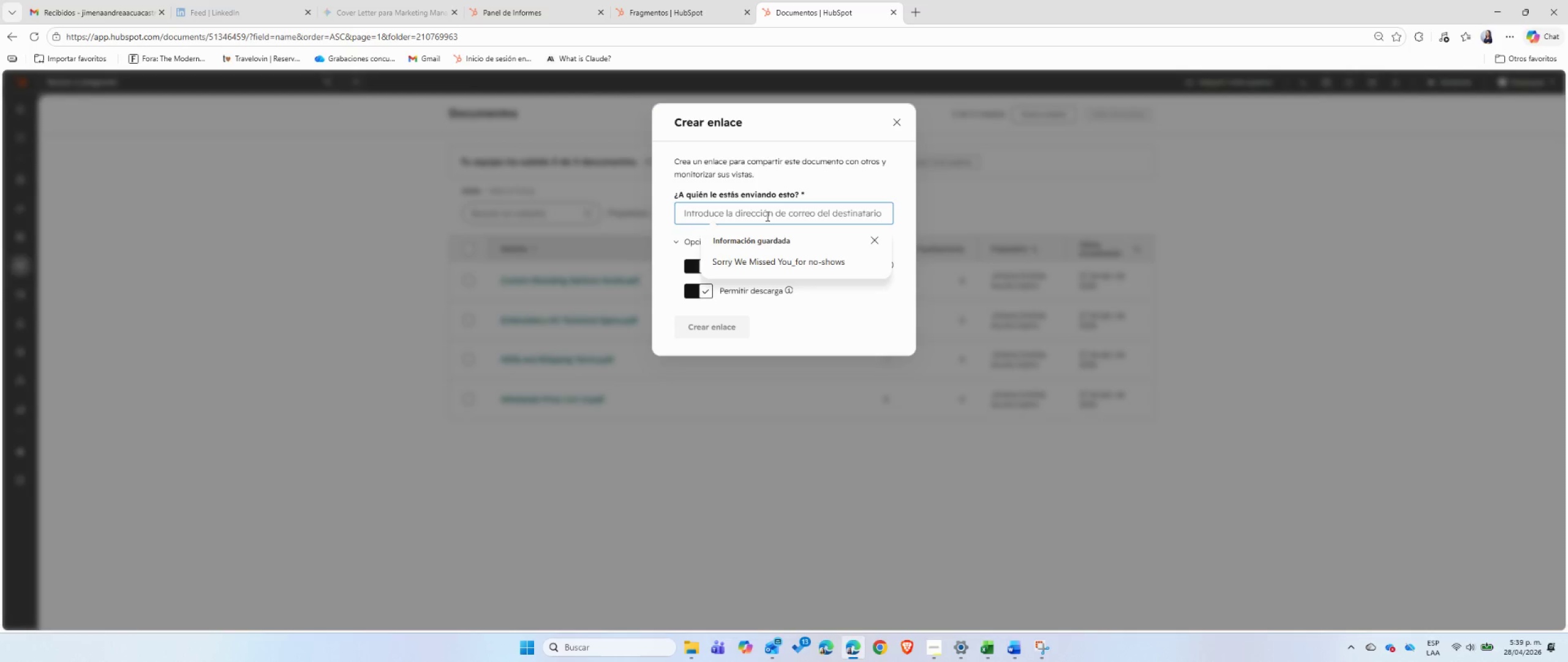 
type(jime1_2008)
 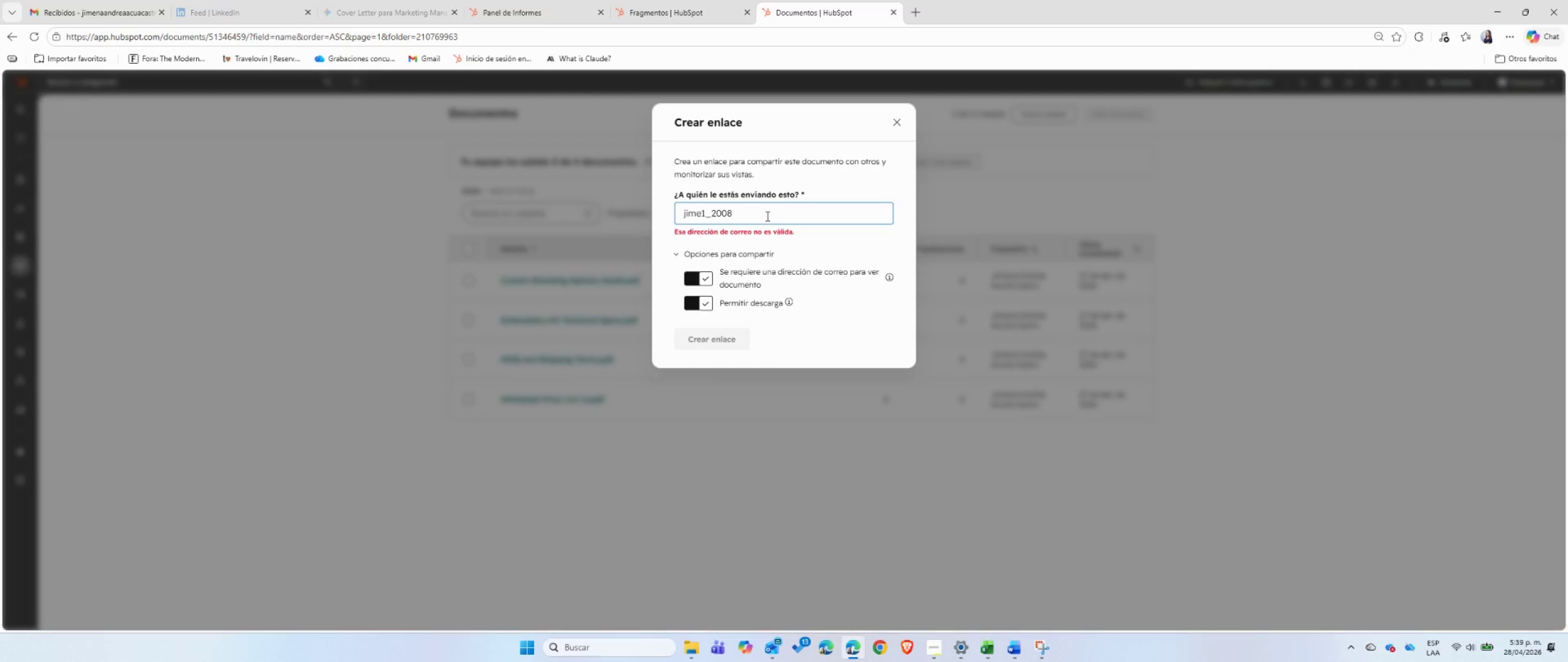 
key(Alt+Control+Q)
 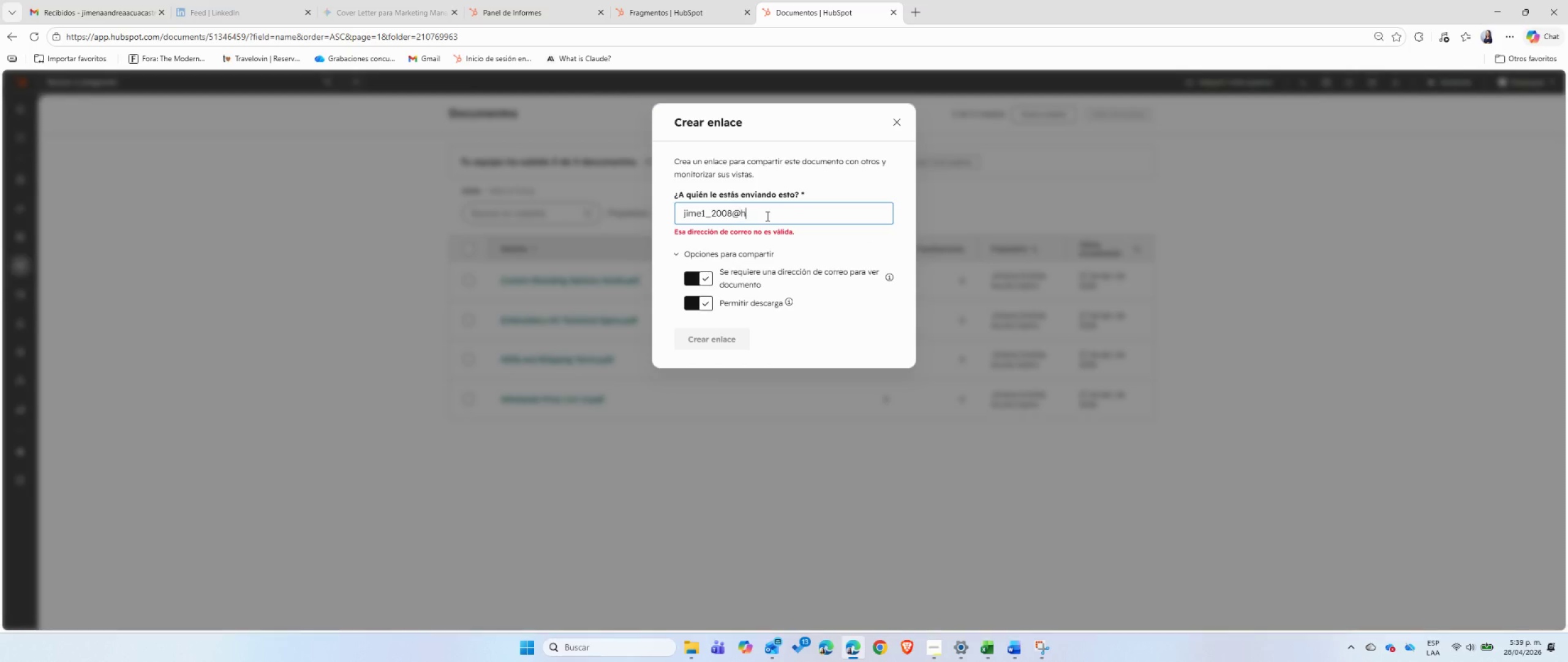 
type(hotmail.com)
 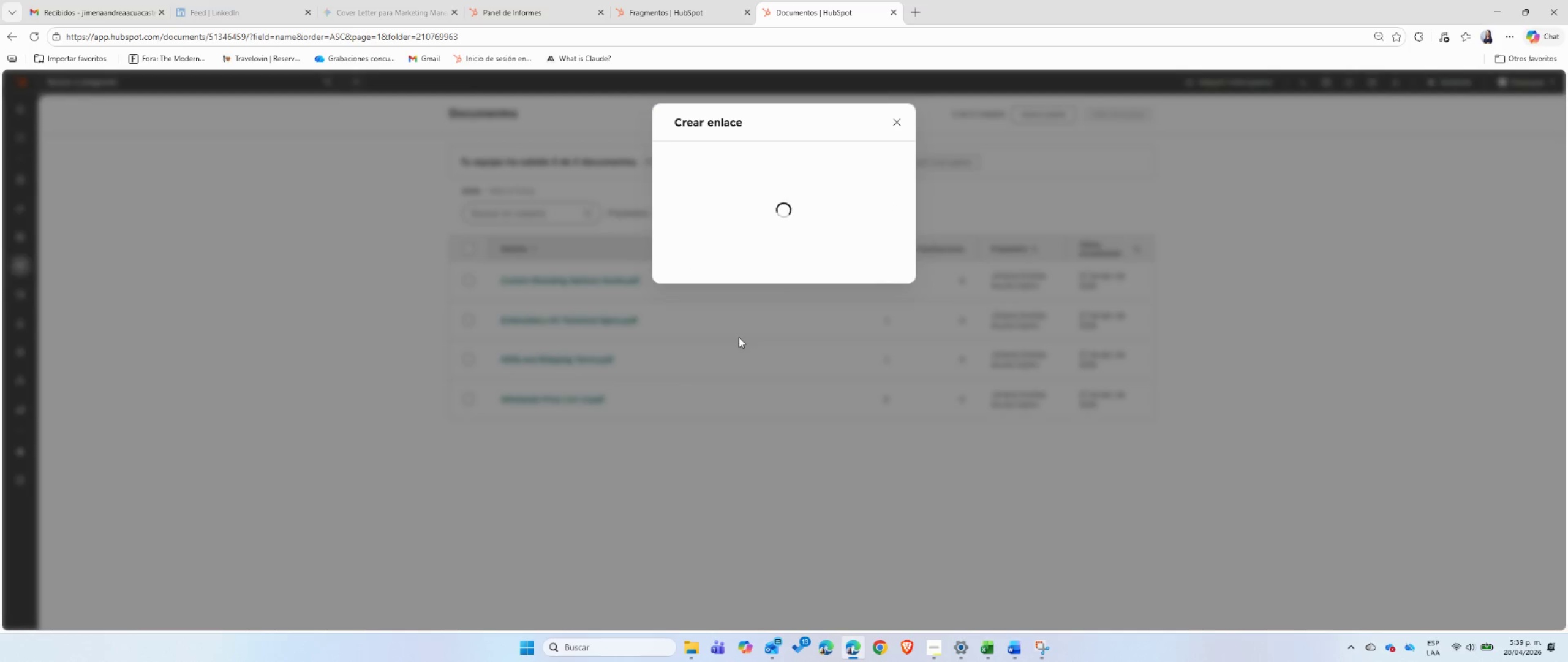 
left_click([868, 211])
 